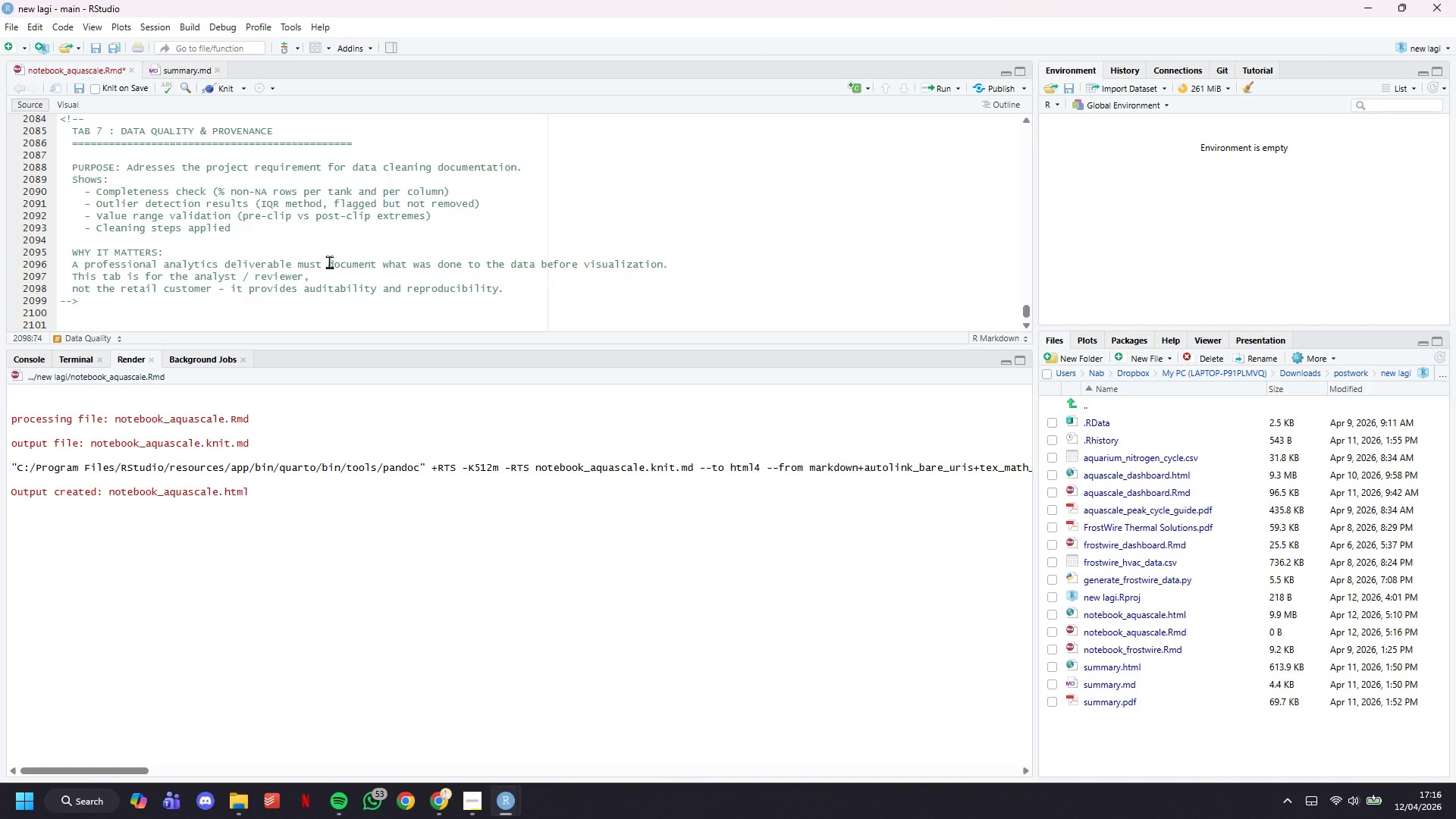 
scroll: coordinate [330, 262], scroll_direction: up, amount: 1.0
 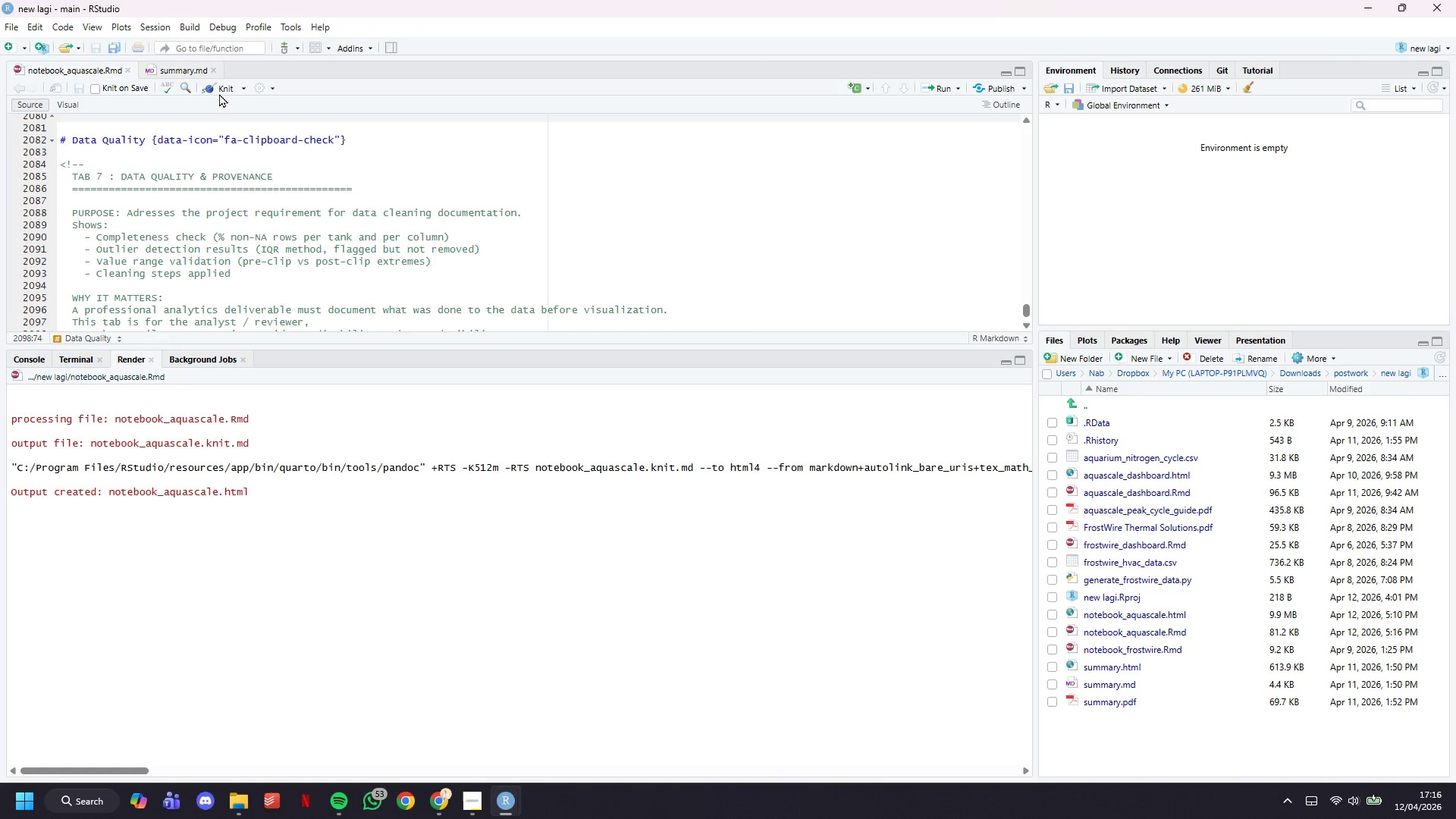 
left_click([218, 92])
 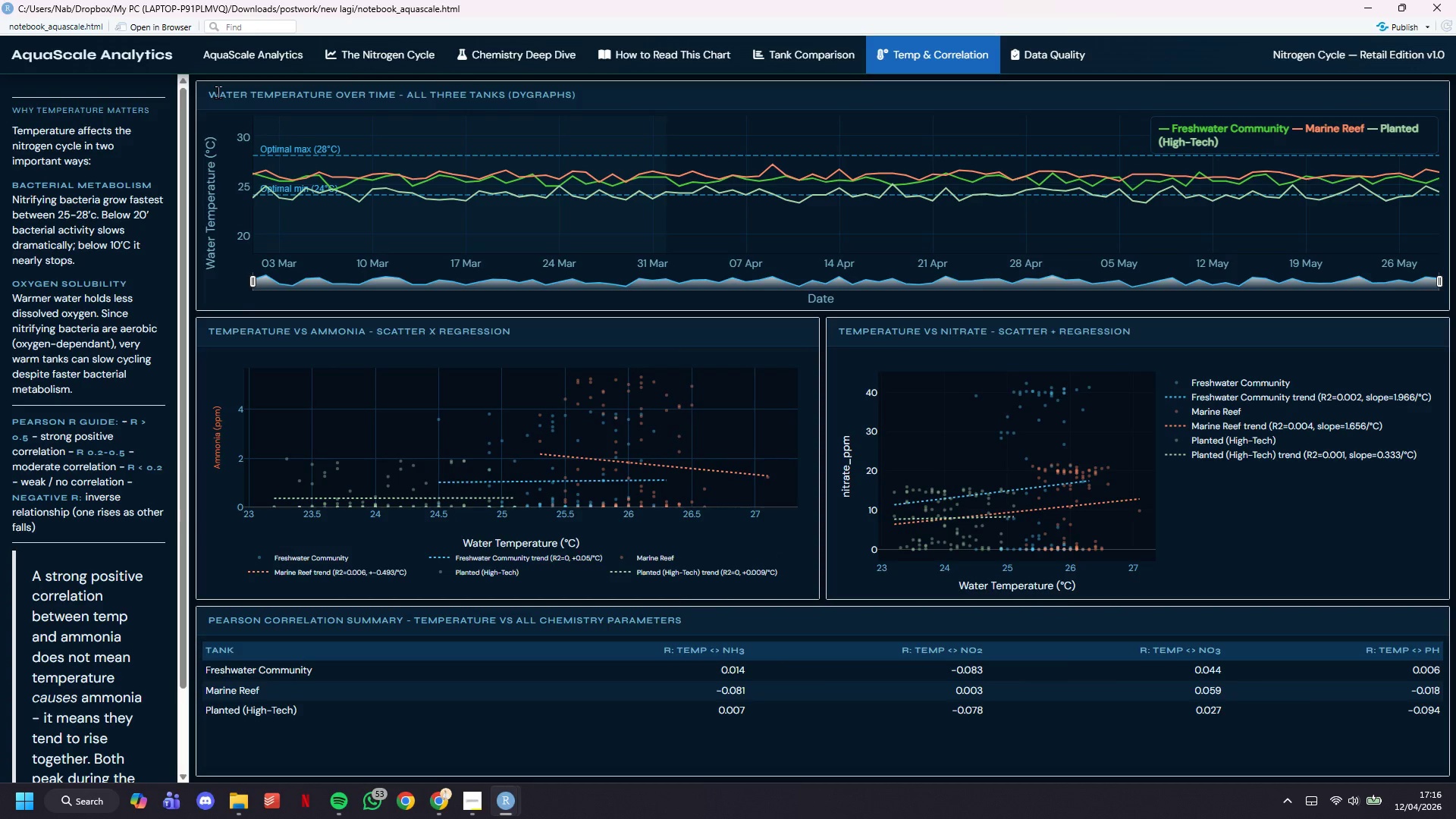 
wait(28.26)
 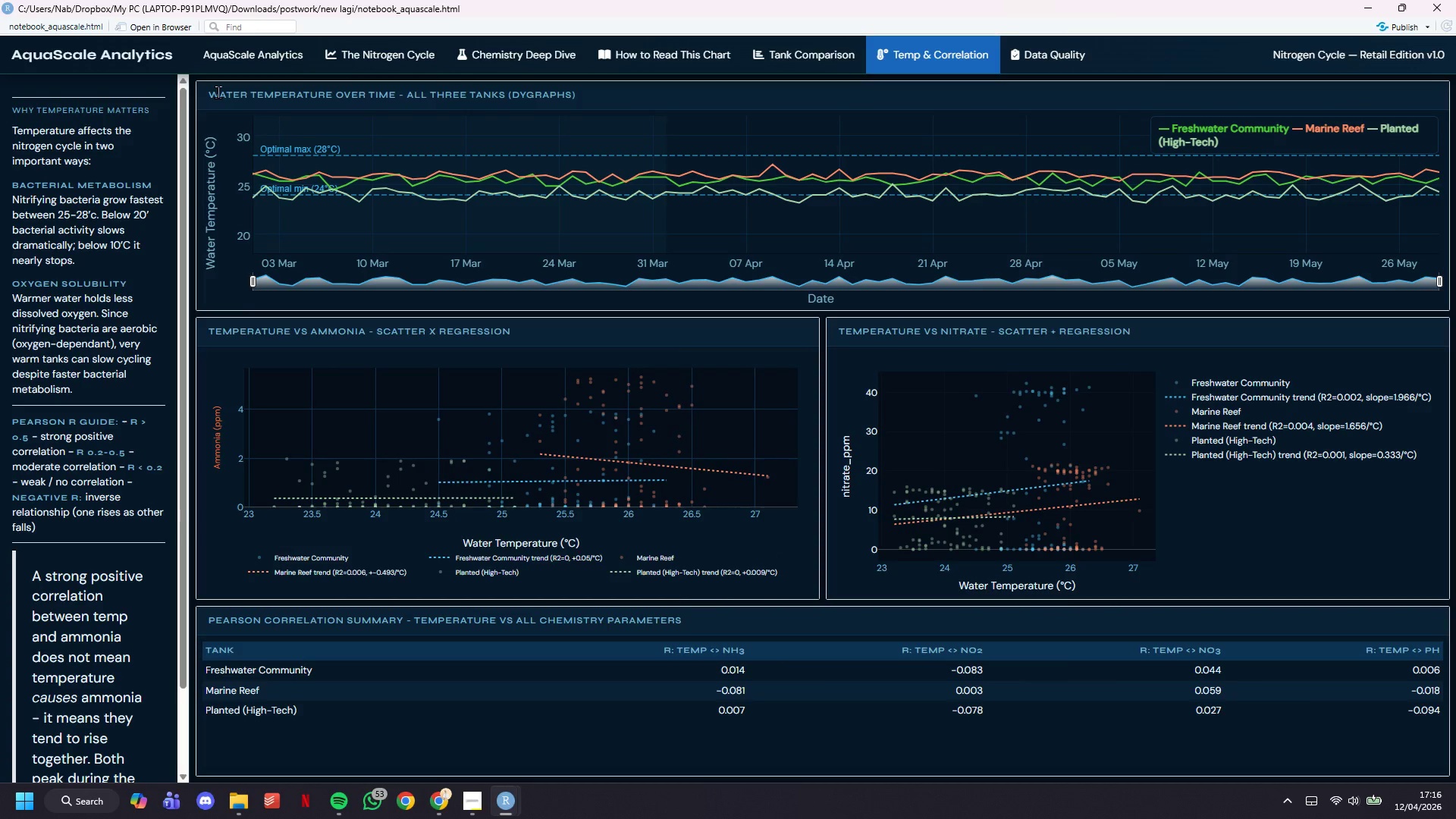 
left_click([1065, 64])
 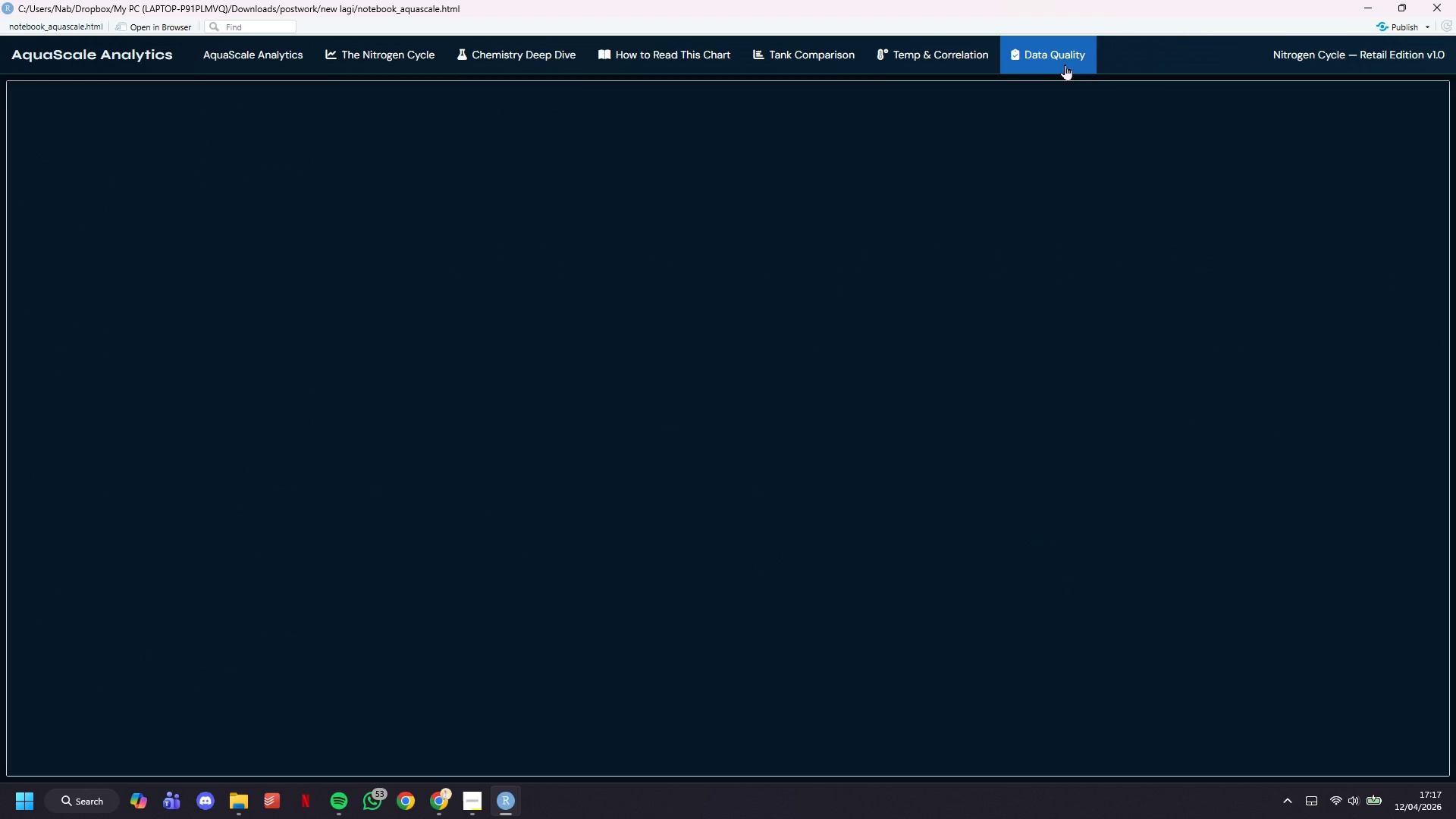 
wait(19.95)
 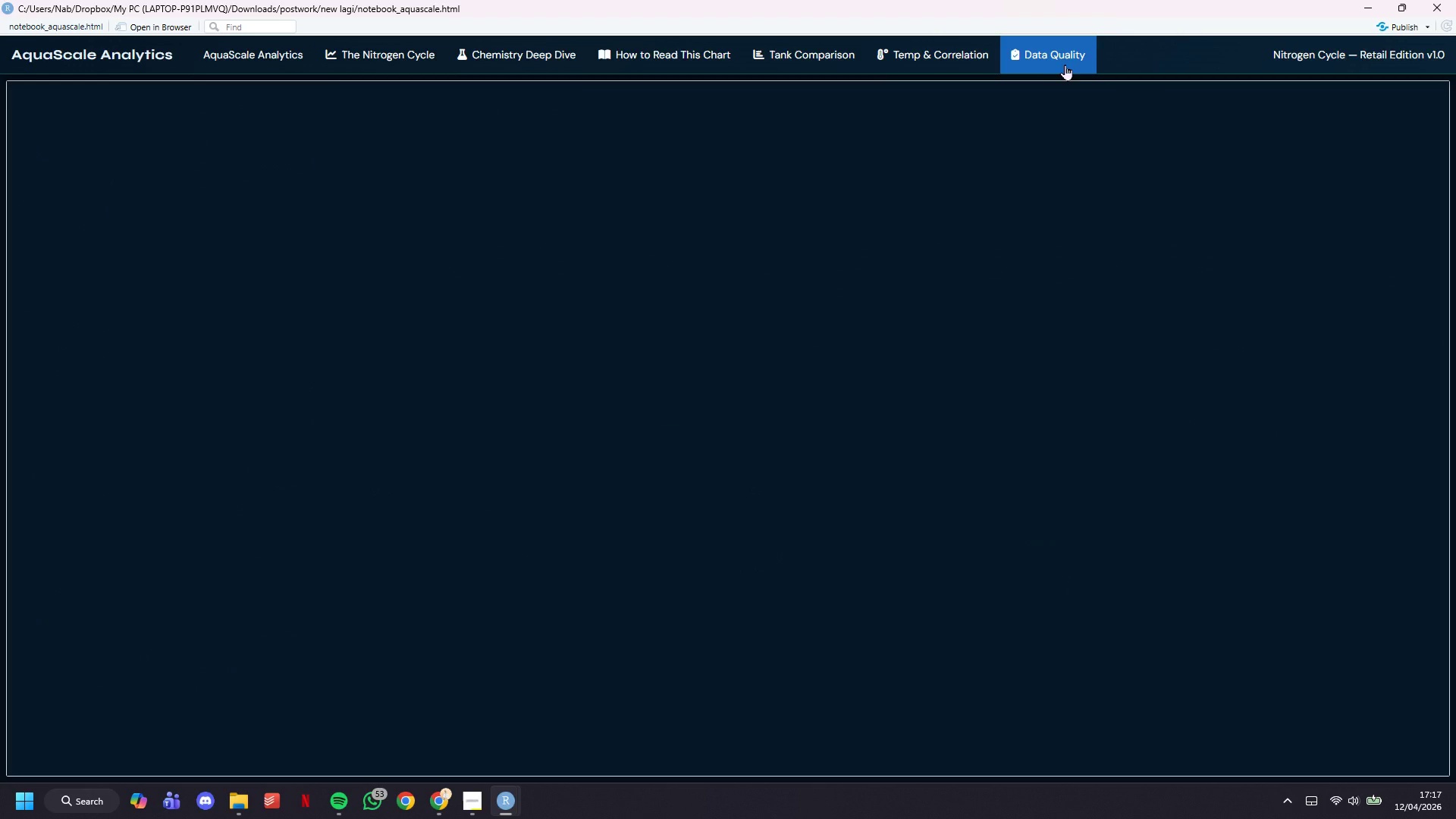 
left_click([1369, 0])
 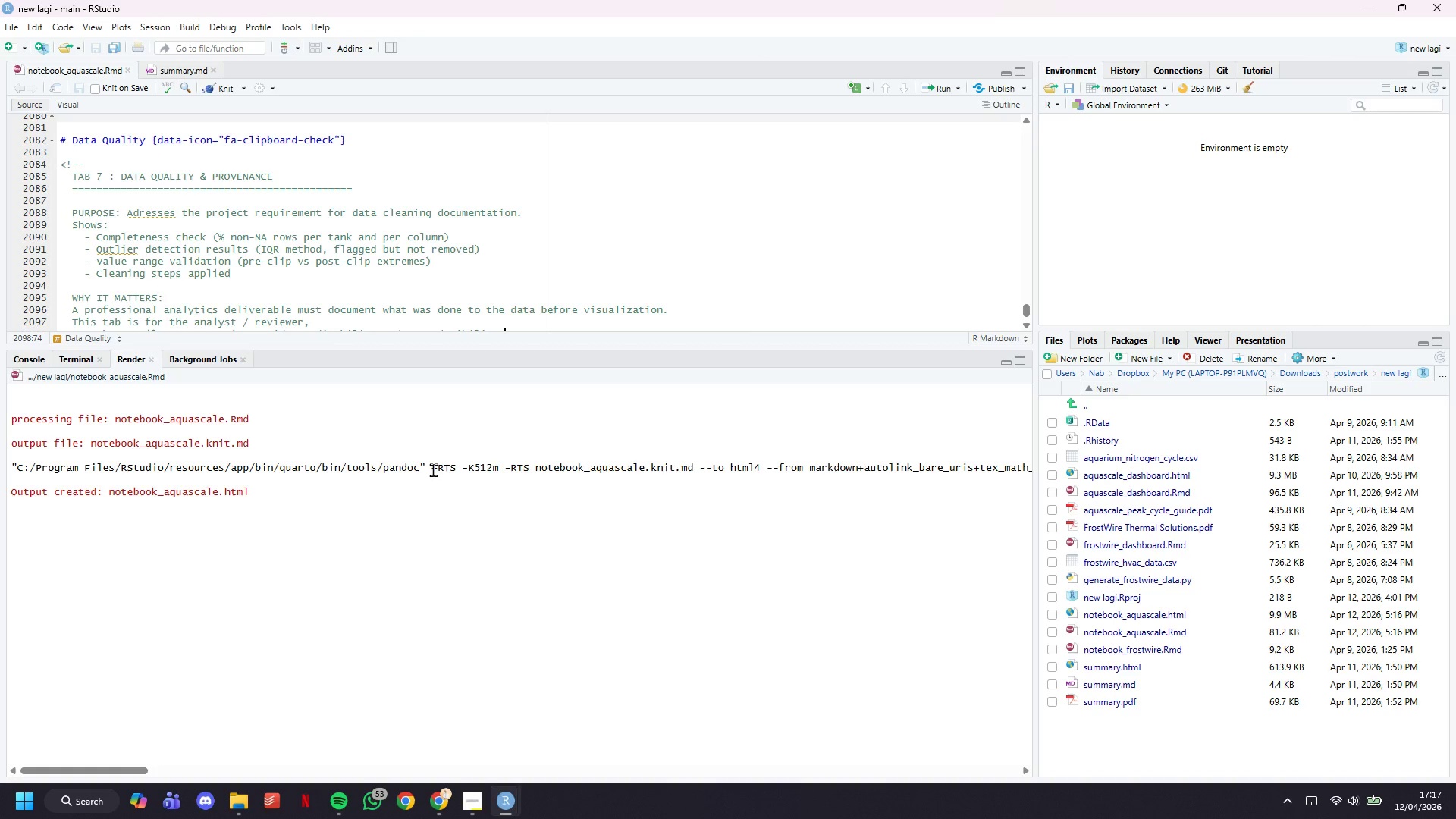 
wait(16.59)
 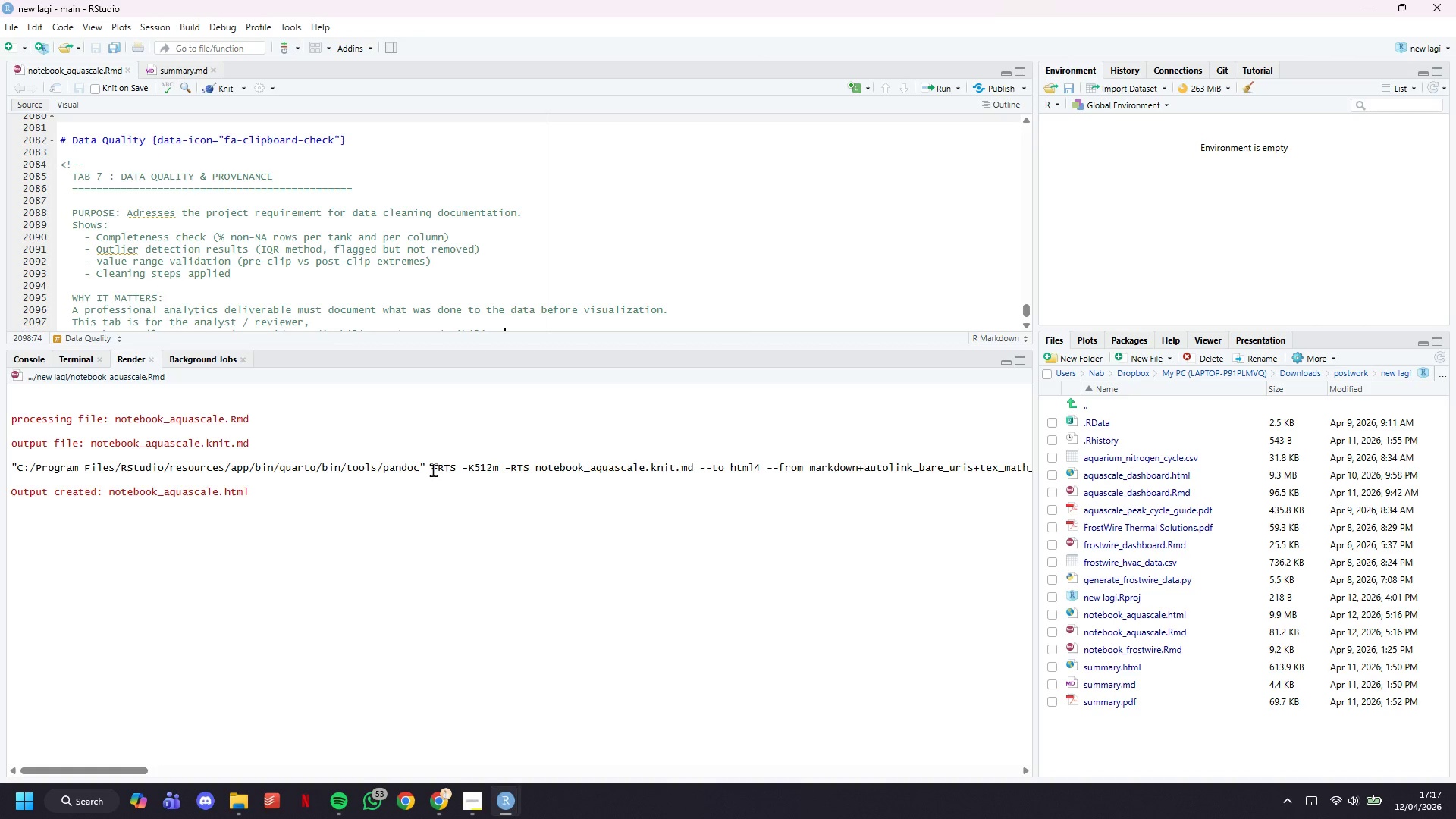 
scroll: coordinate [357, 199], scroll_direction: down, amount: 3.0
 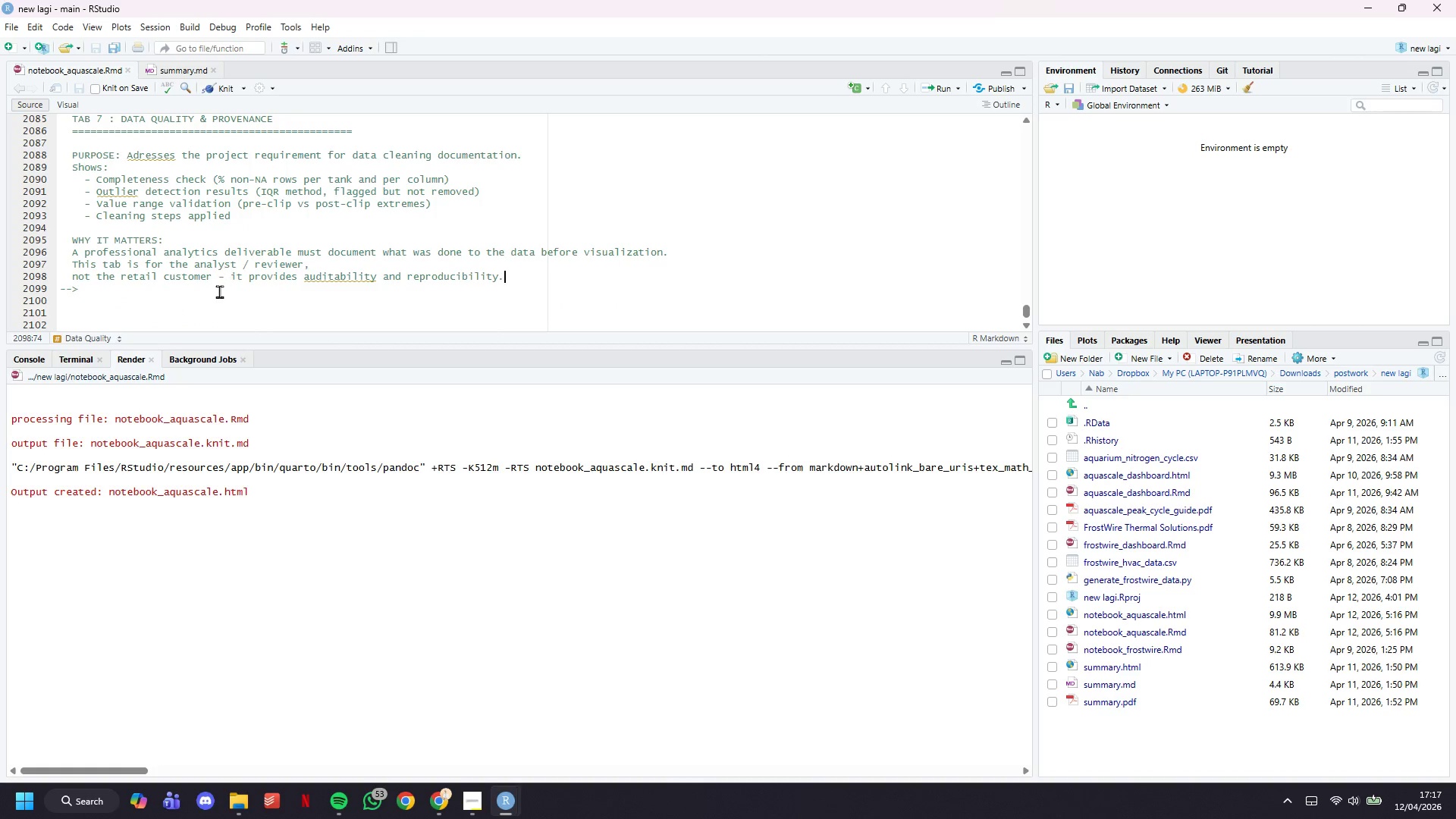 
left_click([219, 291])
 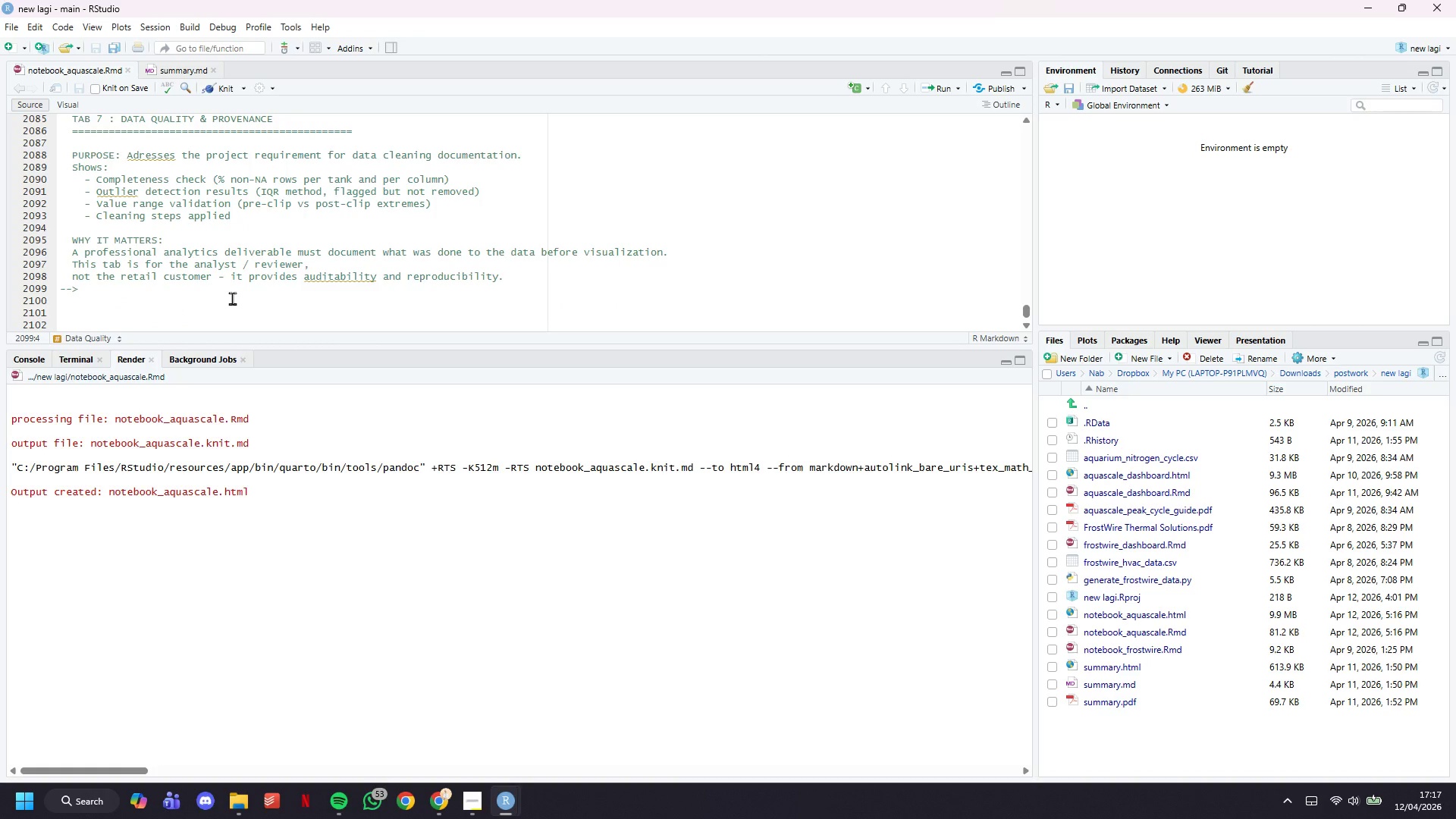 
key(Enter)
 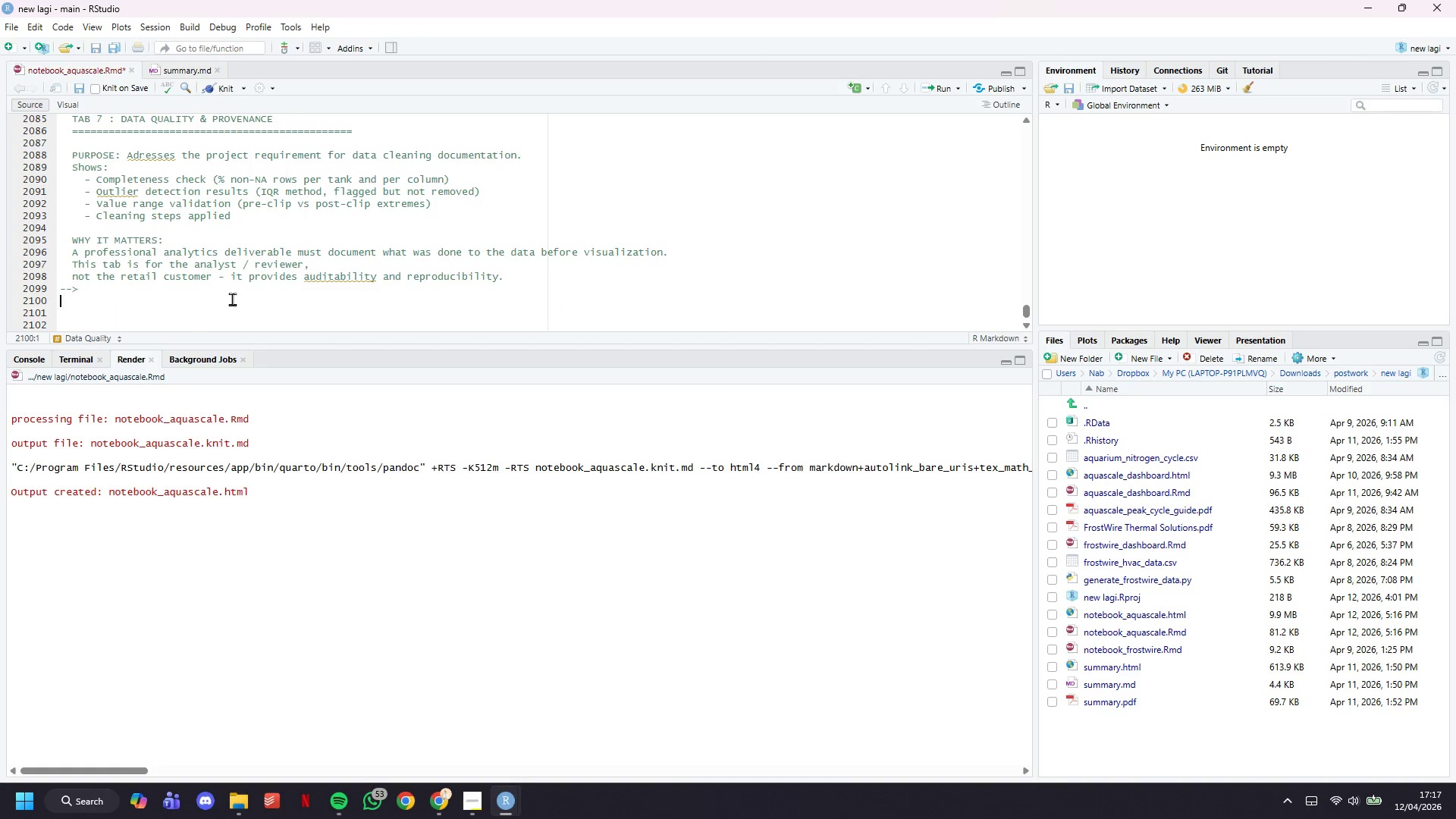 
key(Enter)
 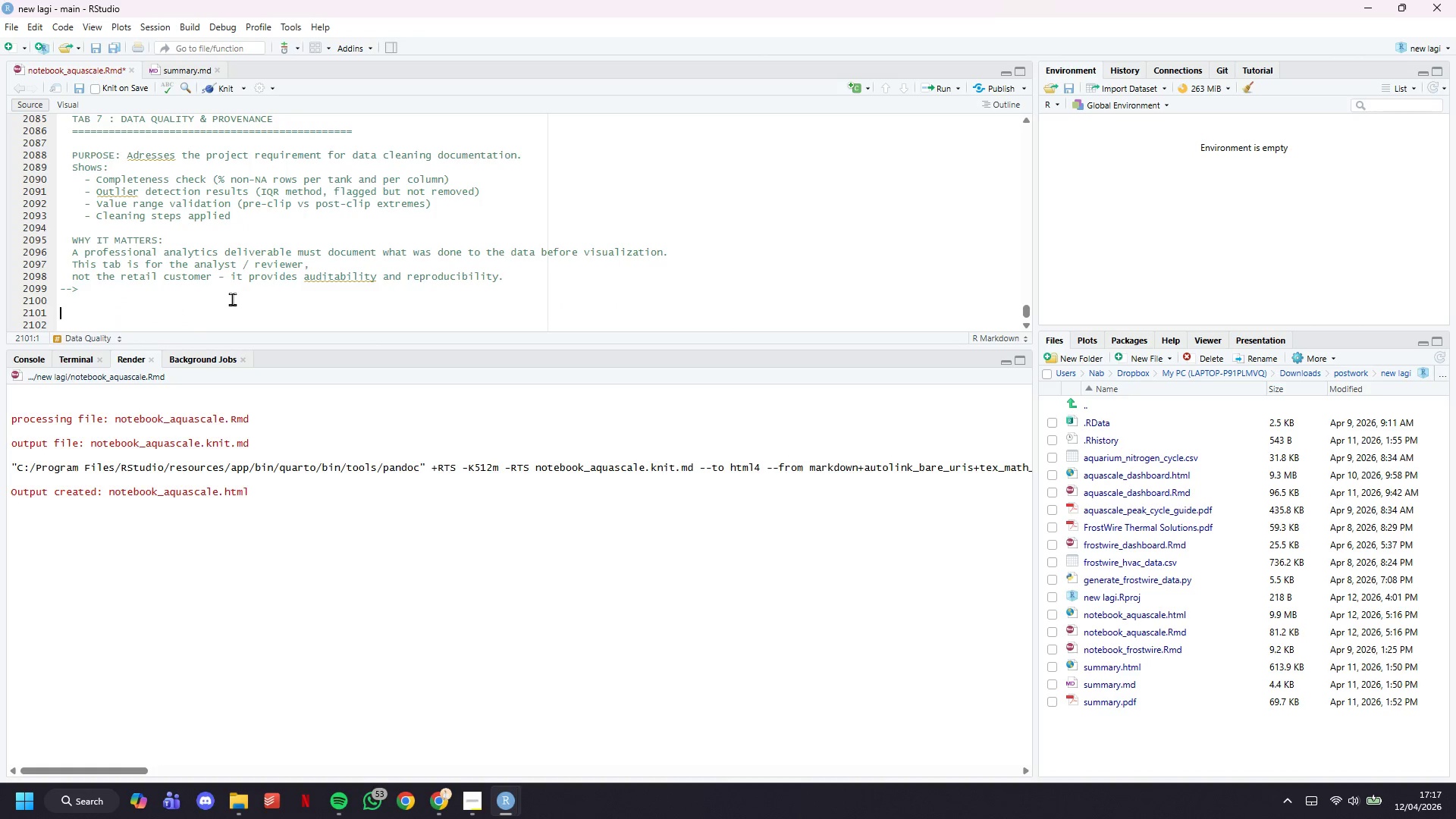 
type(## D)
key(Backspace)
type(Sidebar)
 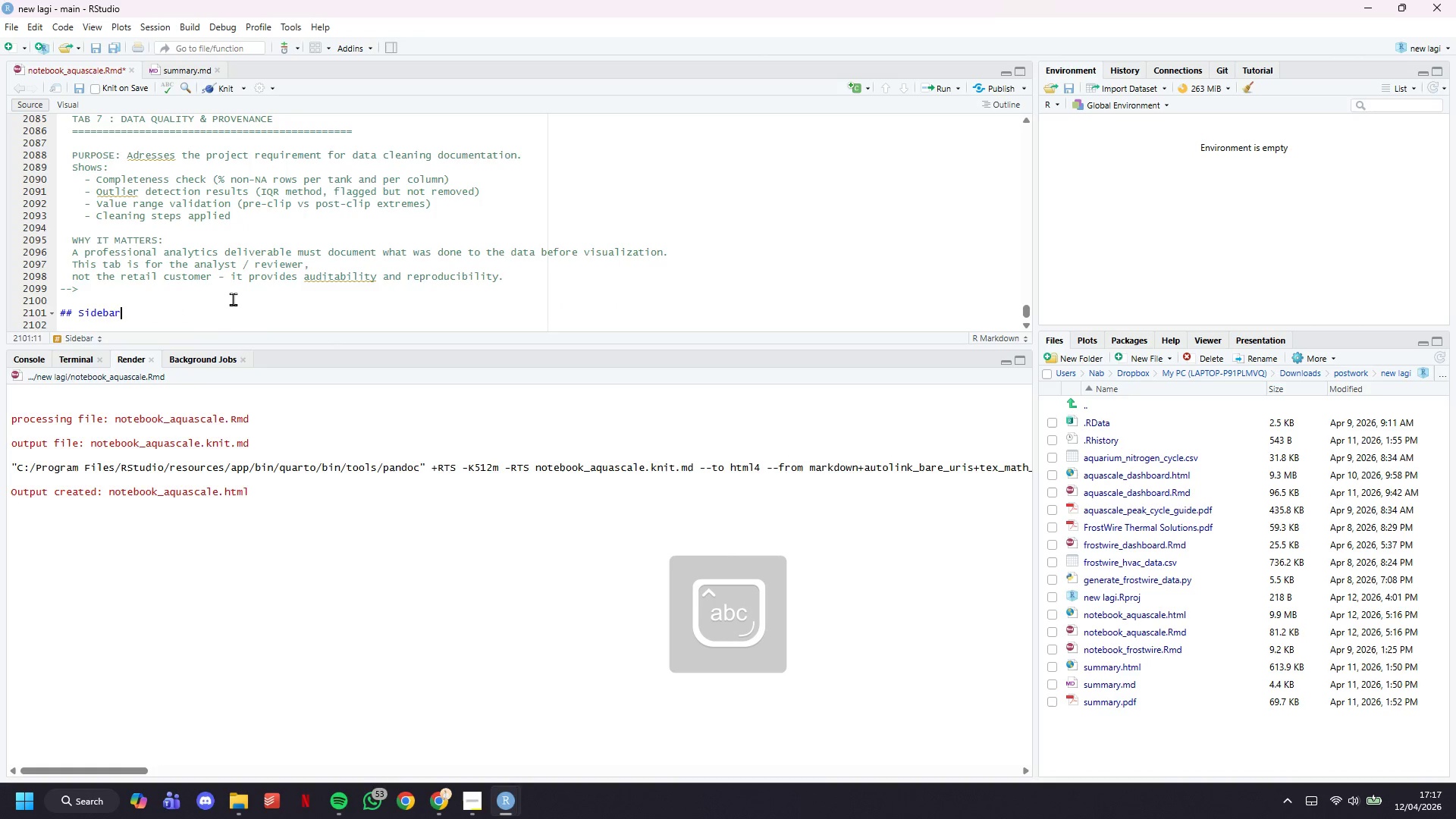 
key(Enter)
 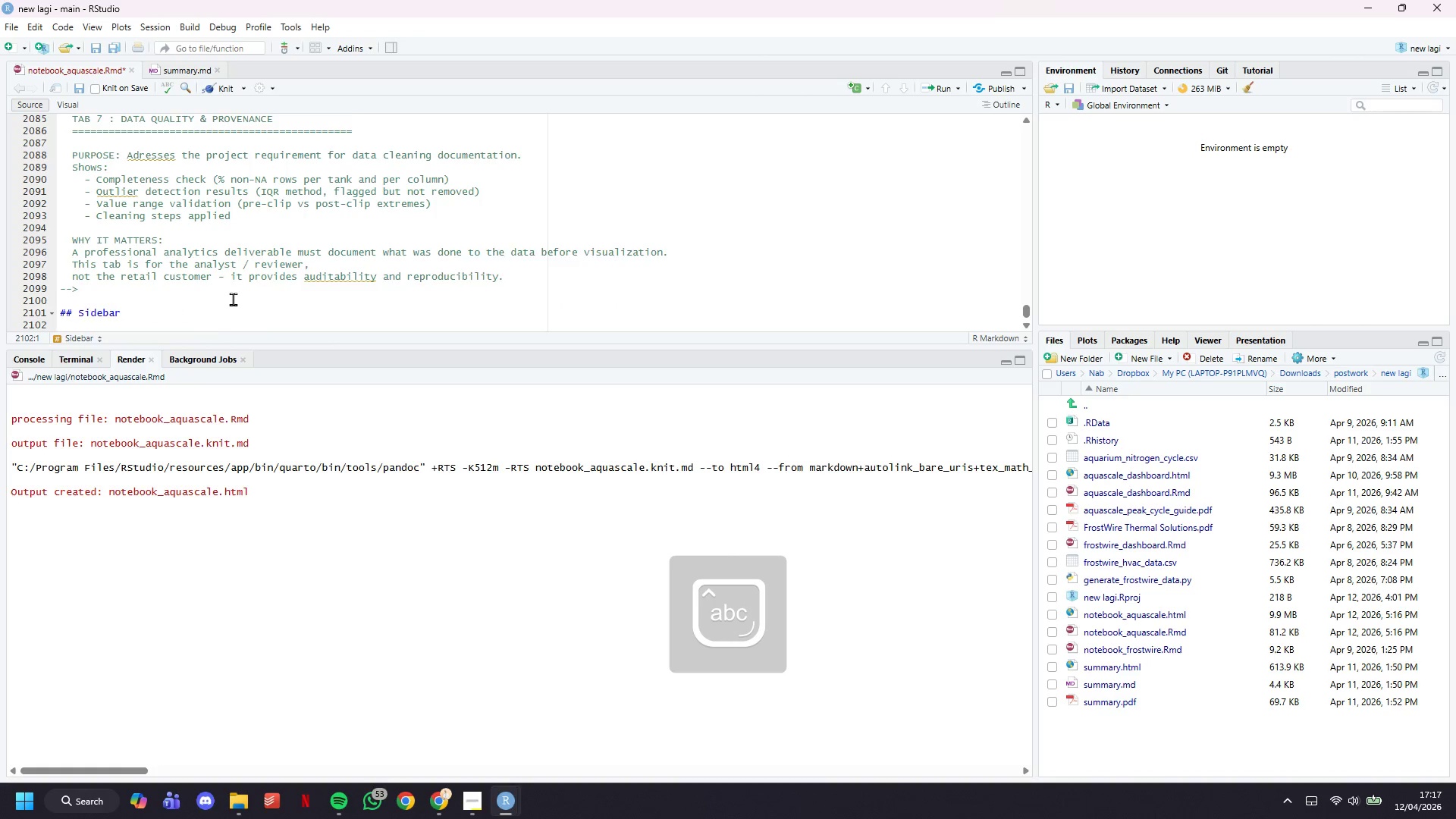 
key(Enter)
 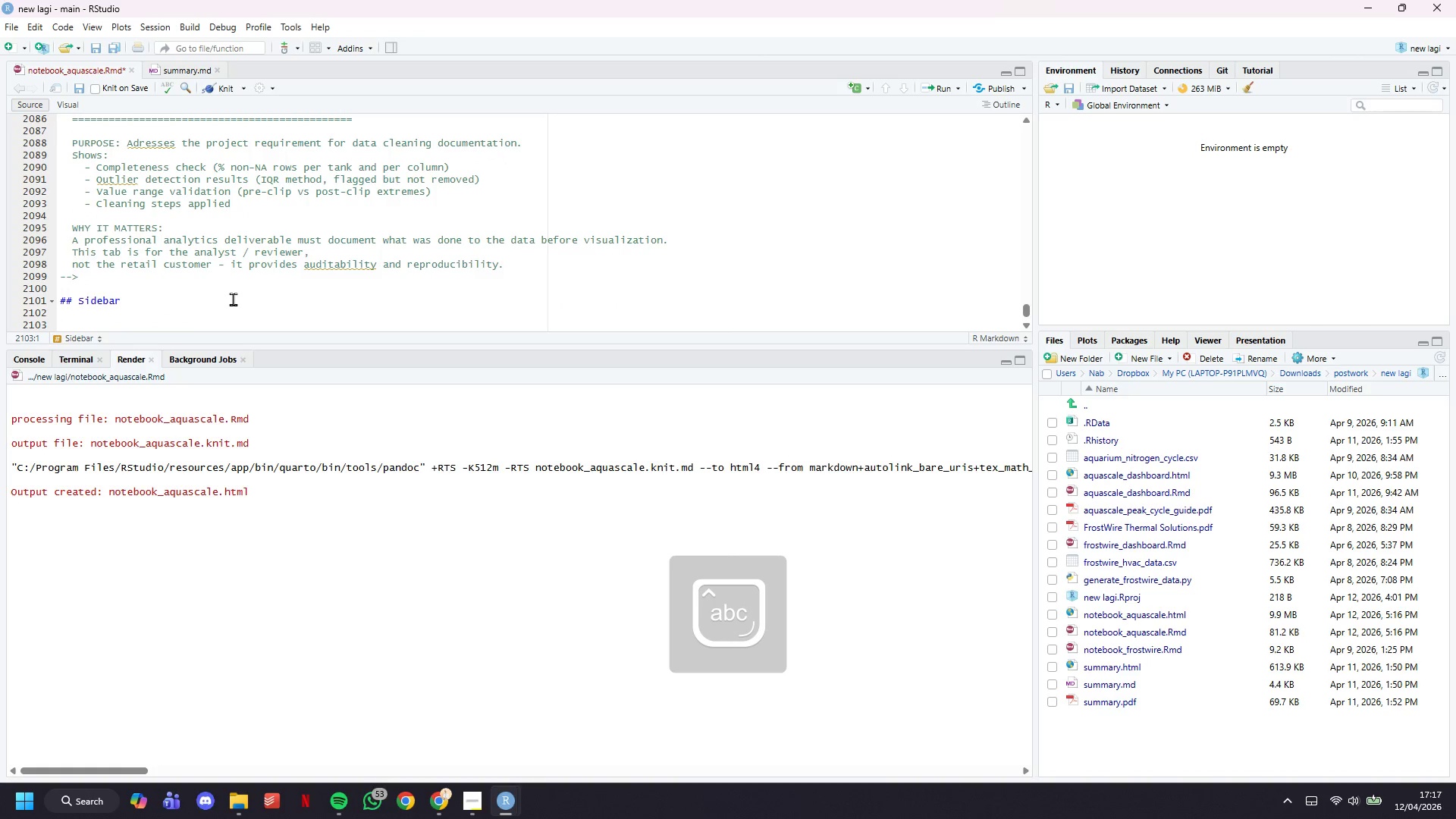 
key(Minus)
 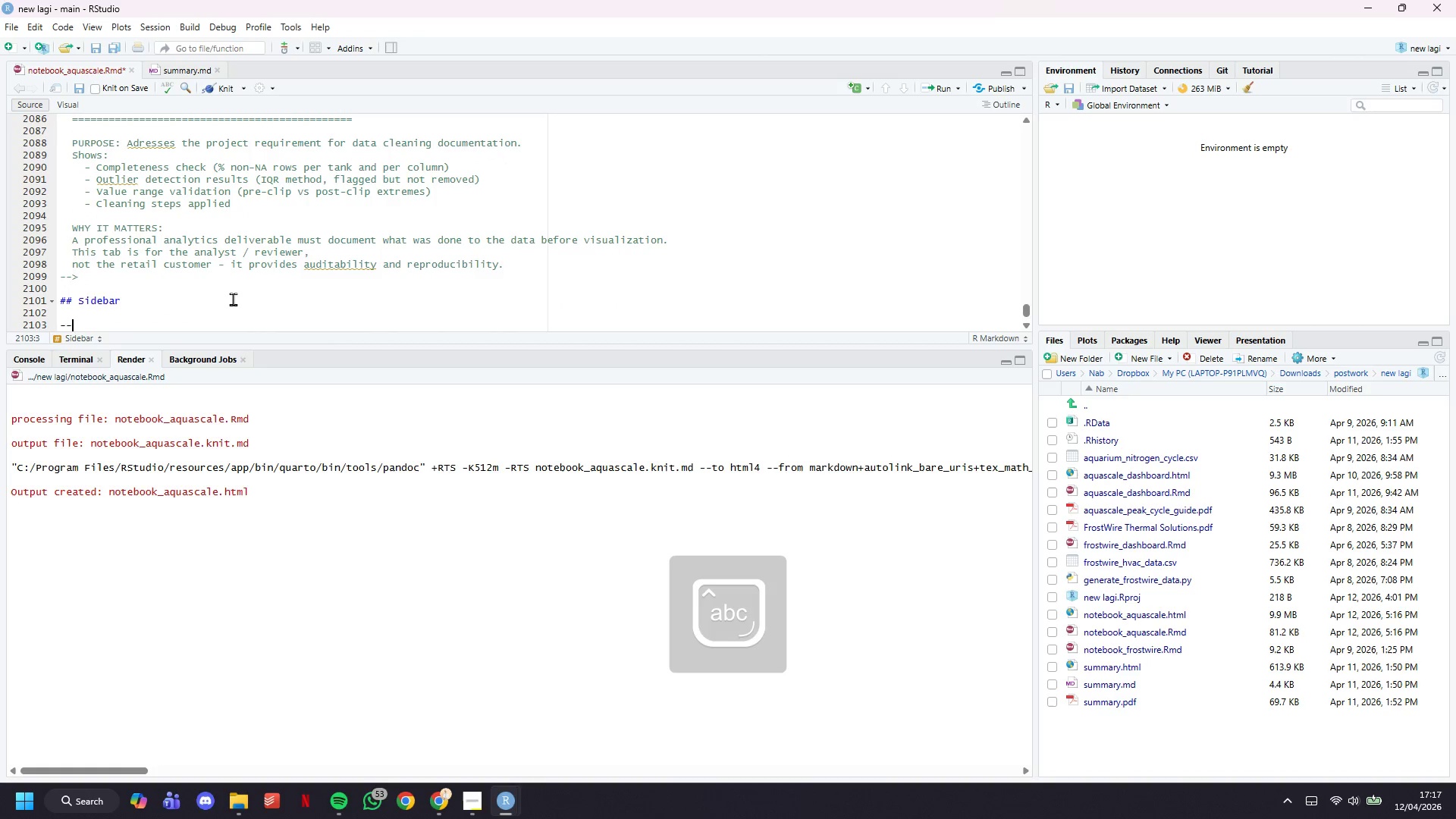 
key(Minus)
 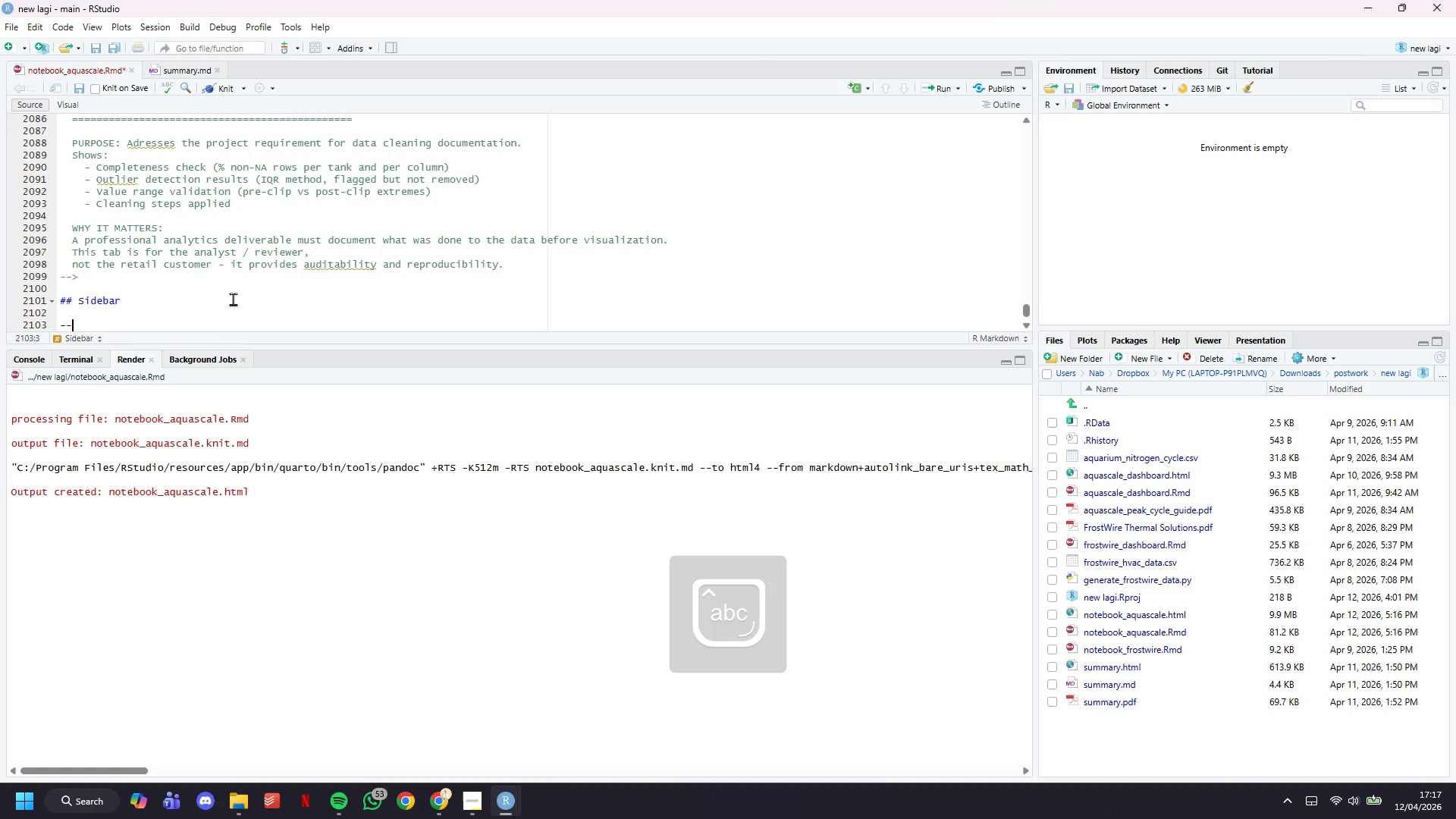 
key(Minus)
 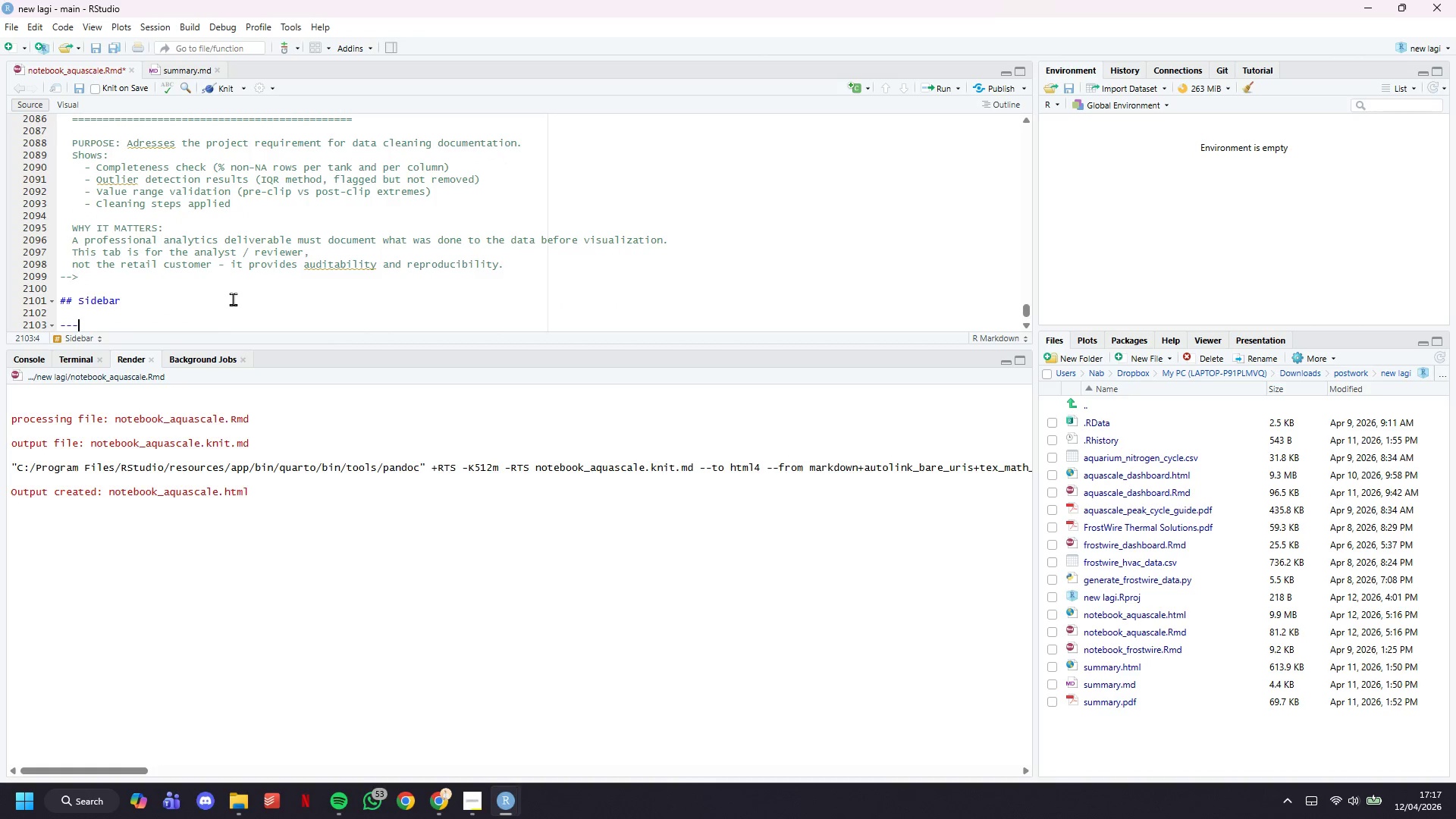 
key(Enter)
 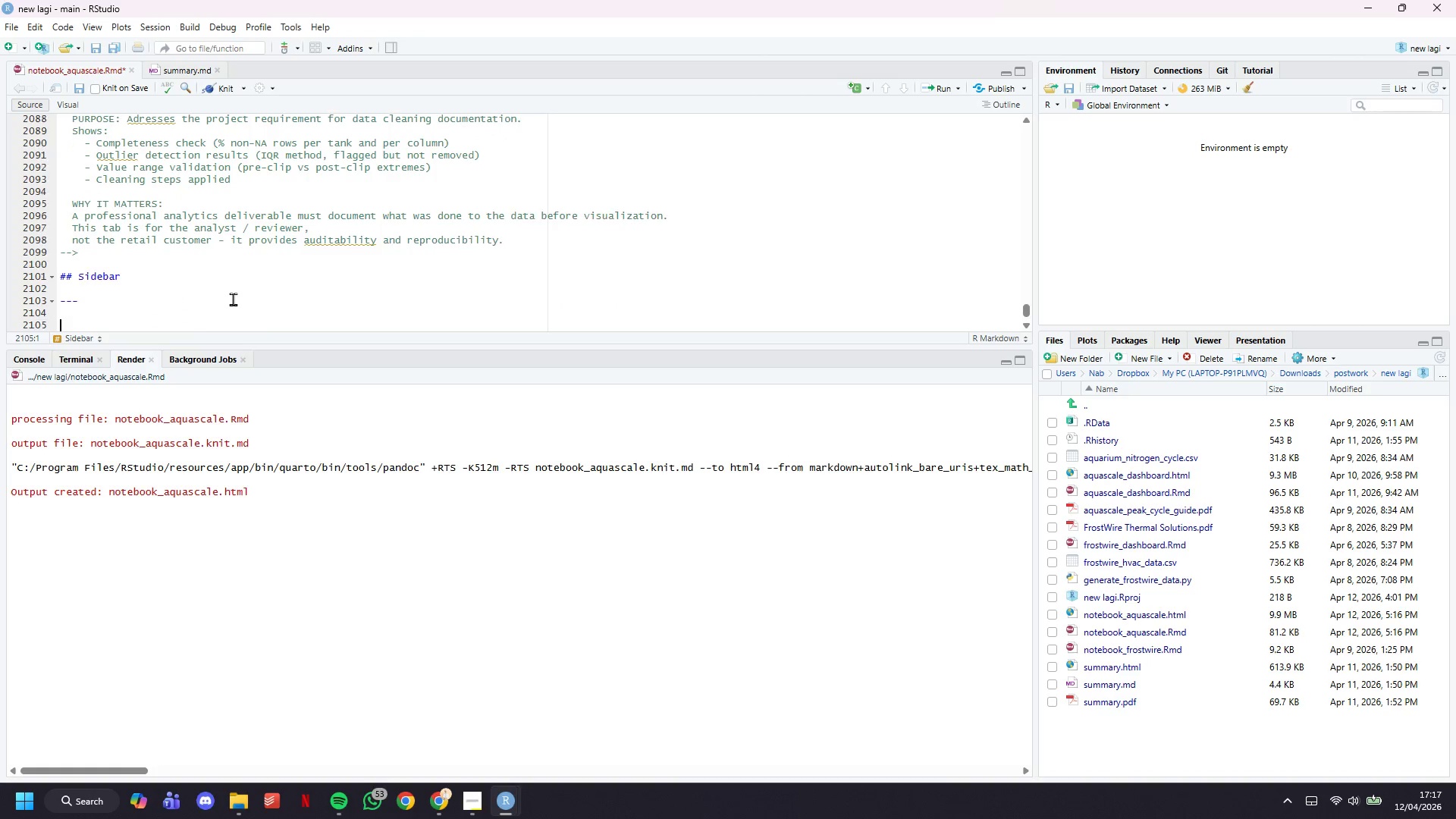 
key(Enter)
 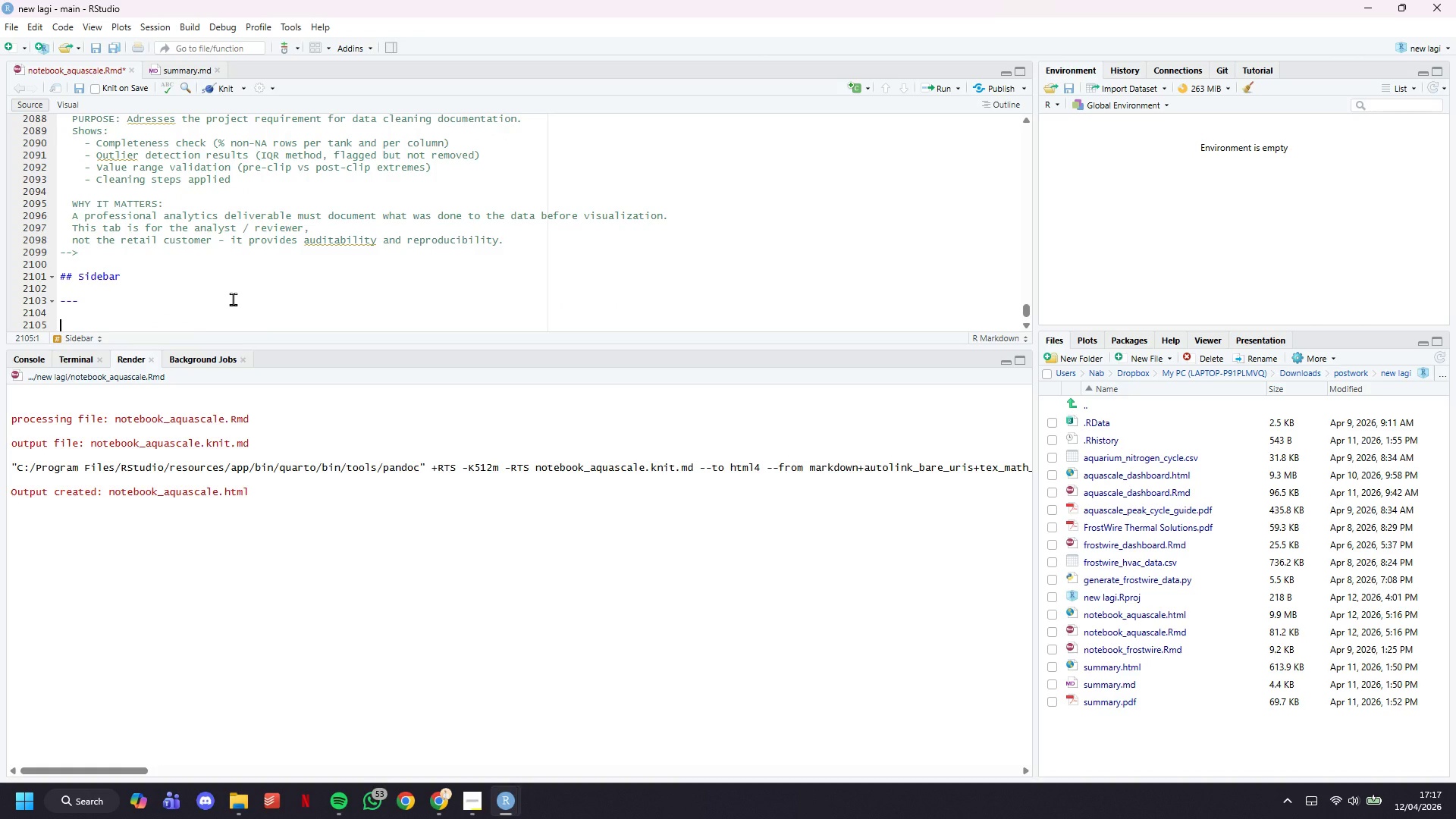 
type(#### What Was Cleaned?)
 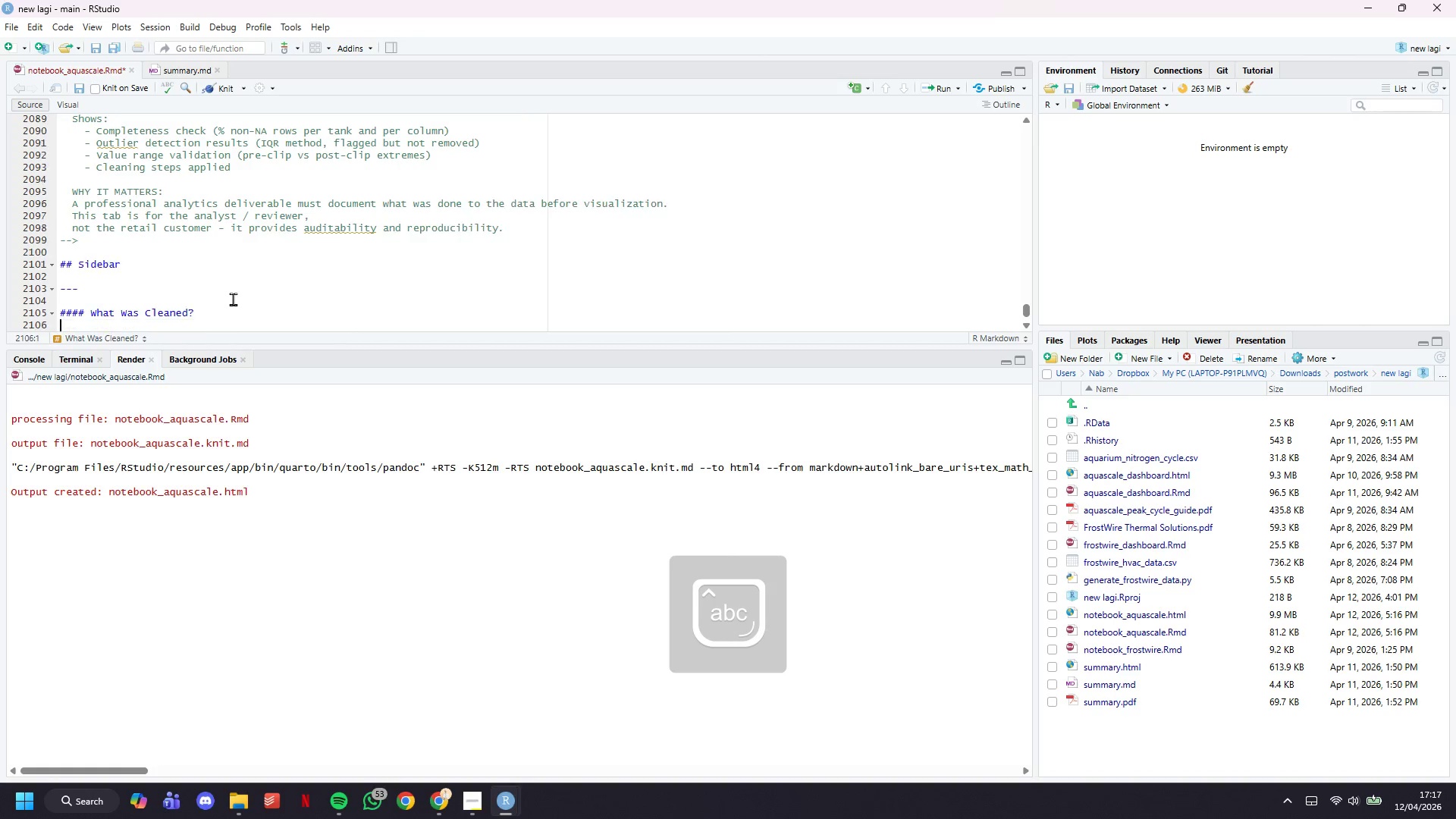 
key(Enter)
 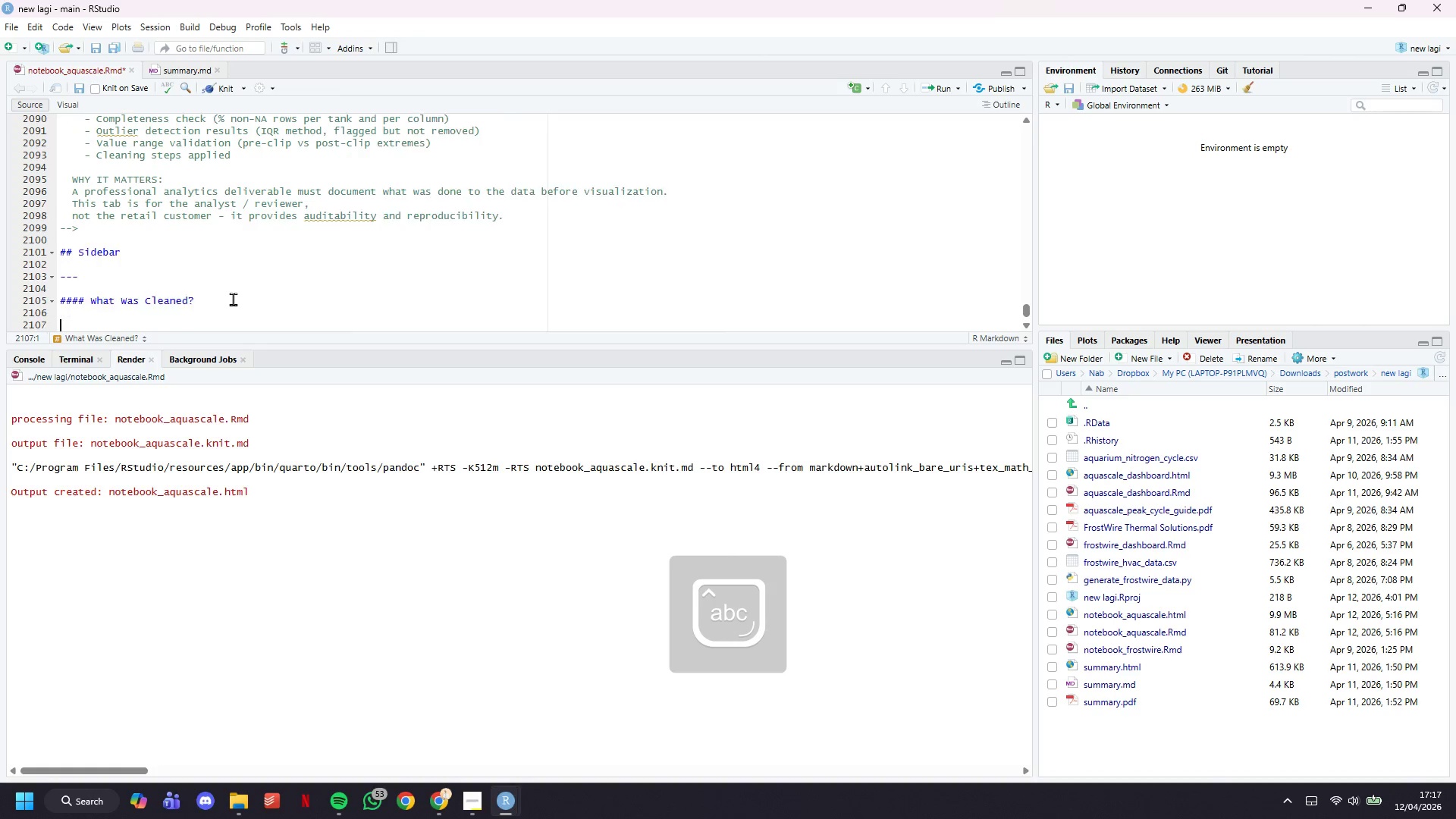 
key(Enter)
 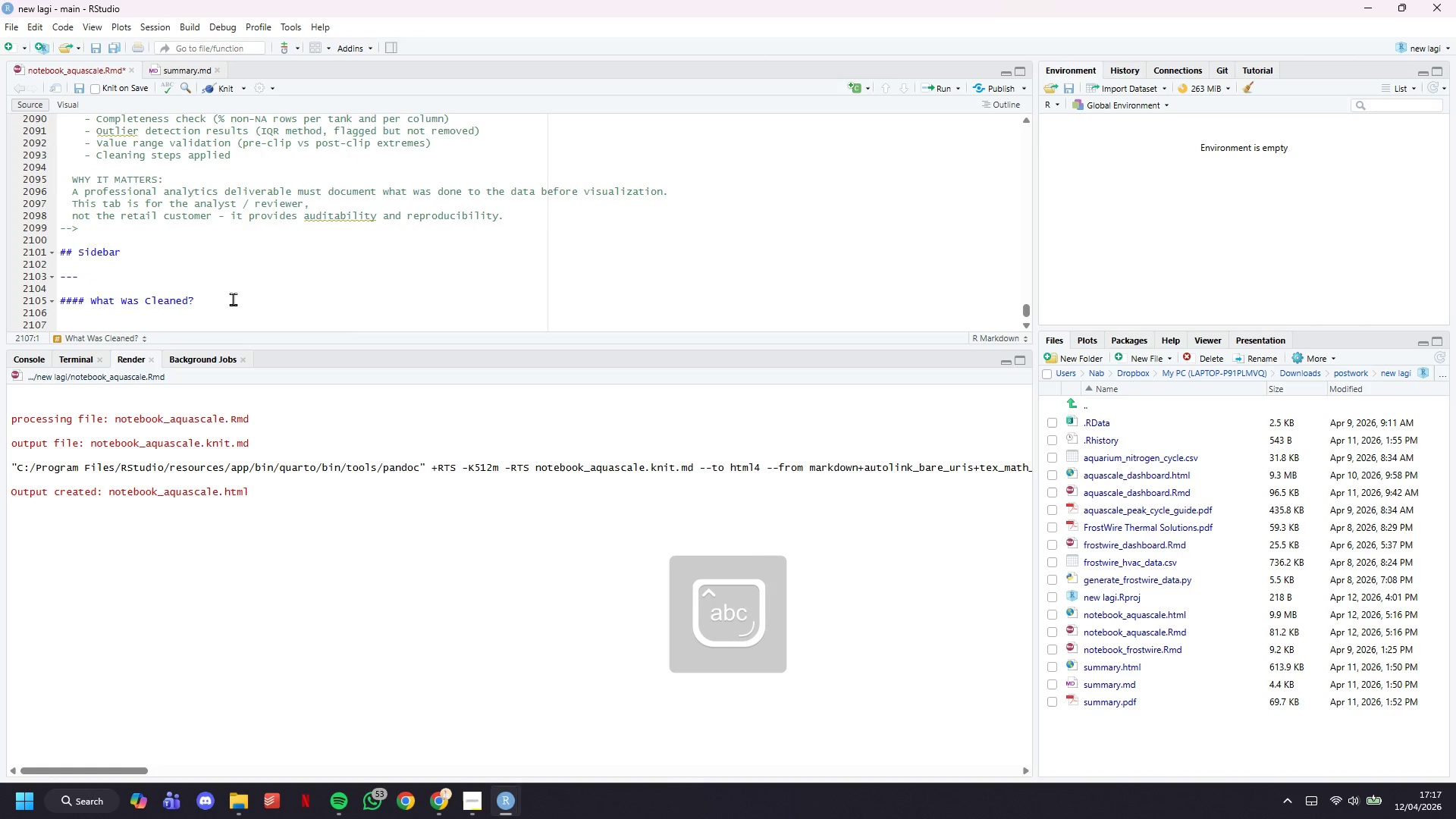 
type(This dashboard )
 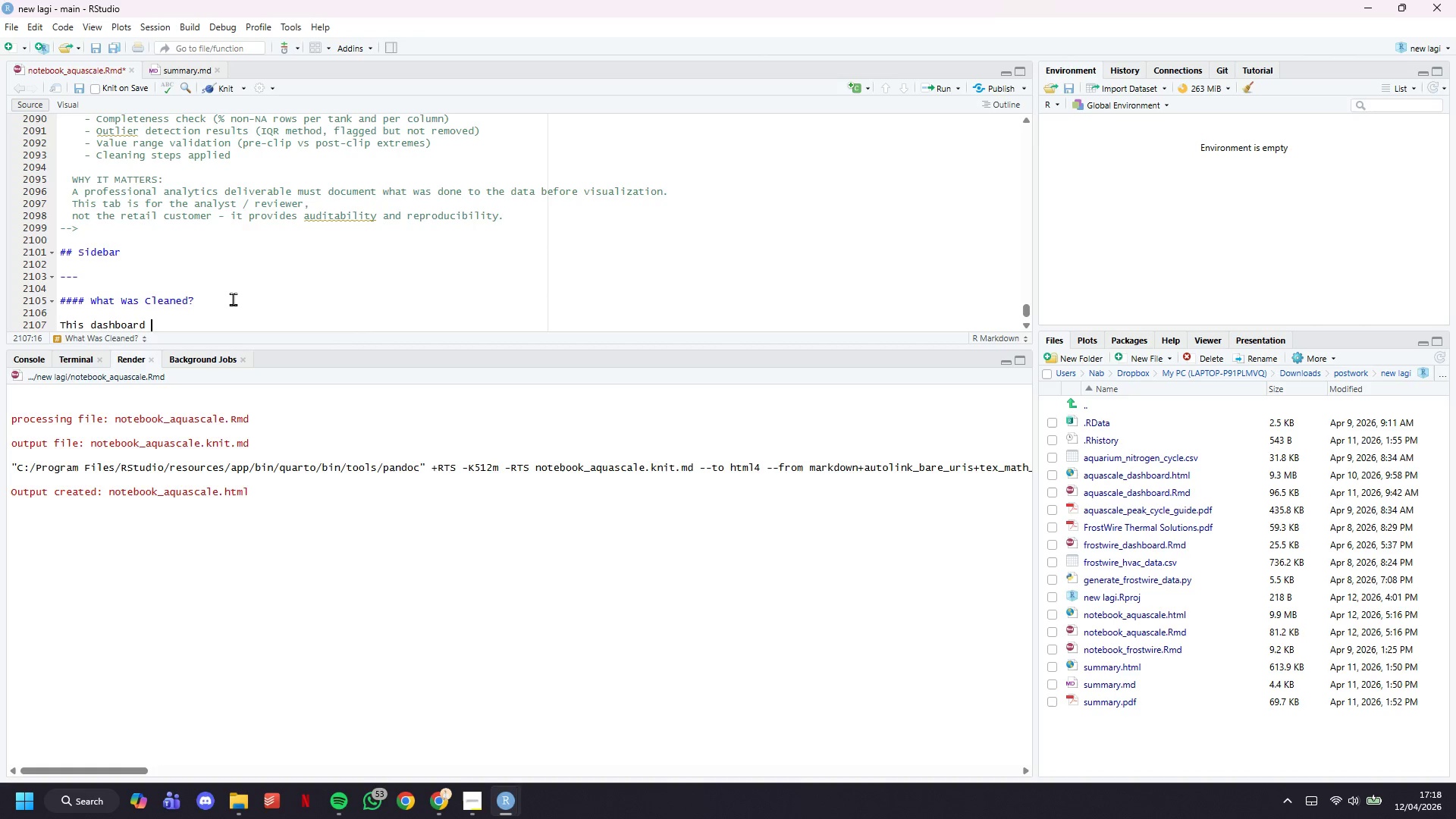 
type(apl)
key(Backspace)
type(plied )
 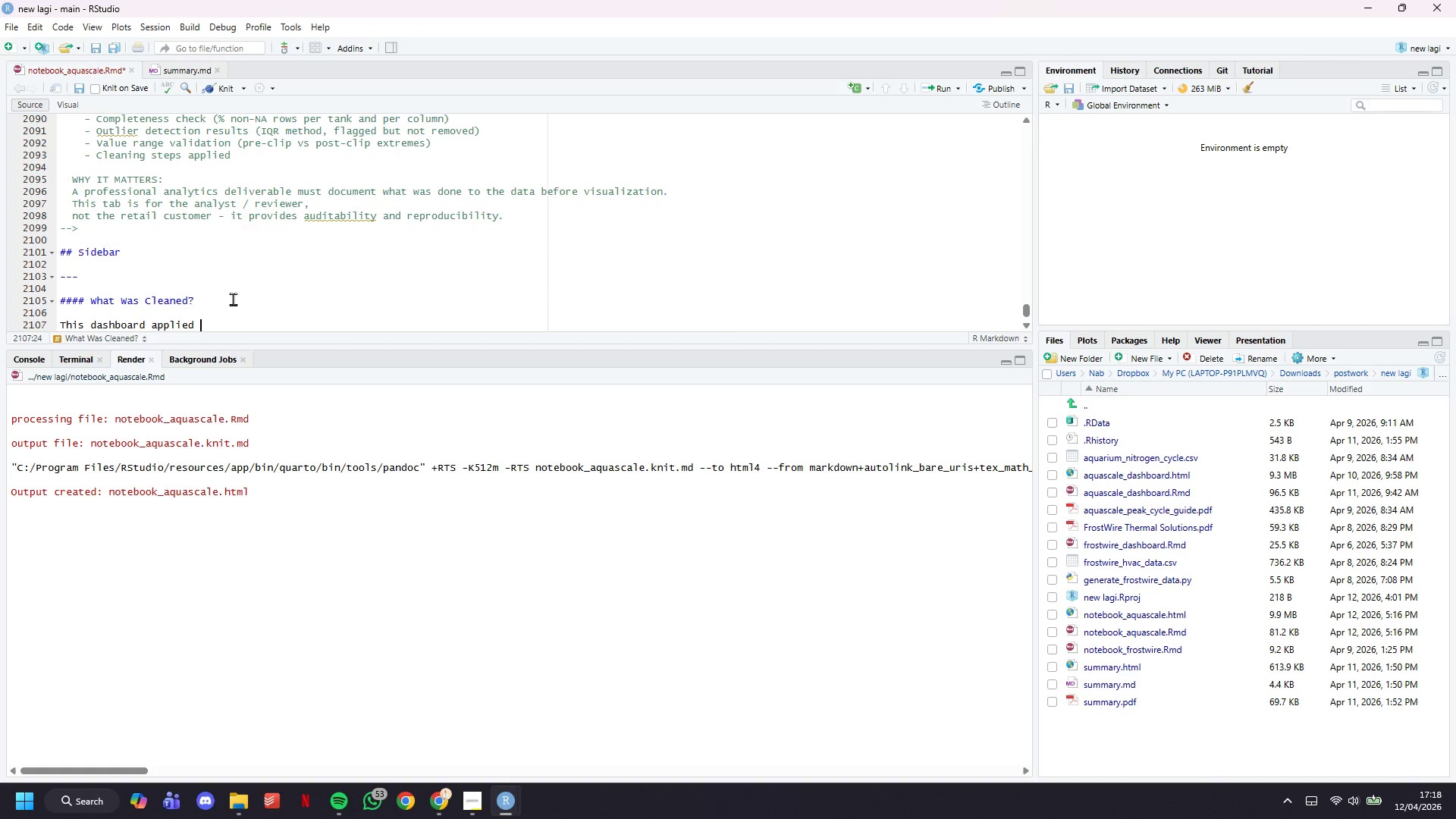 
wait(14.91)
 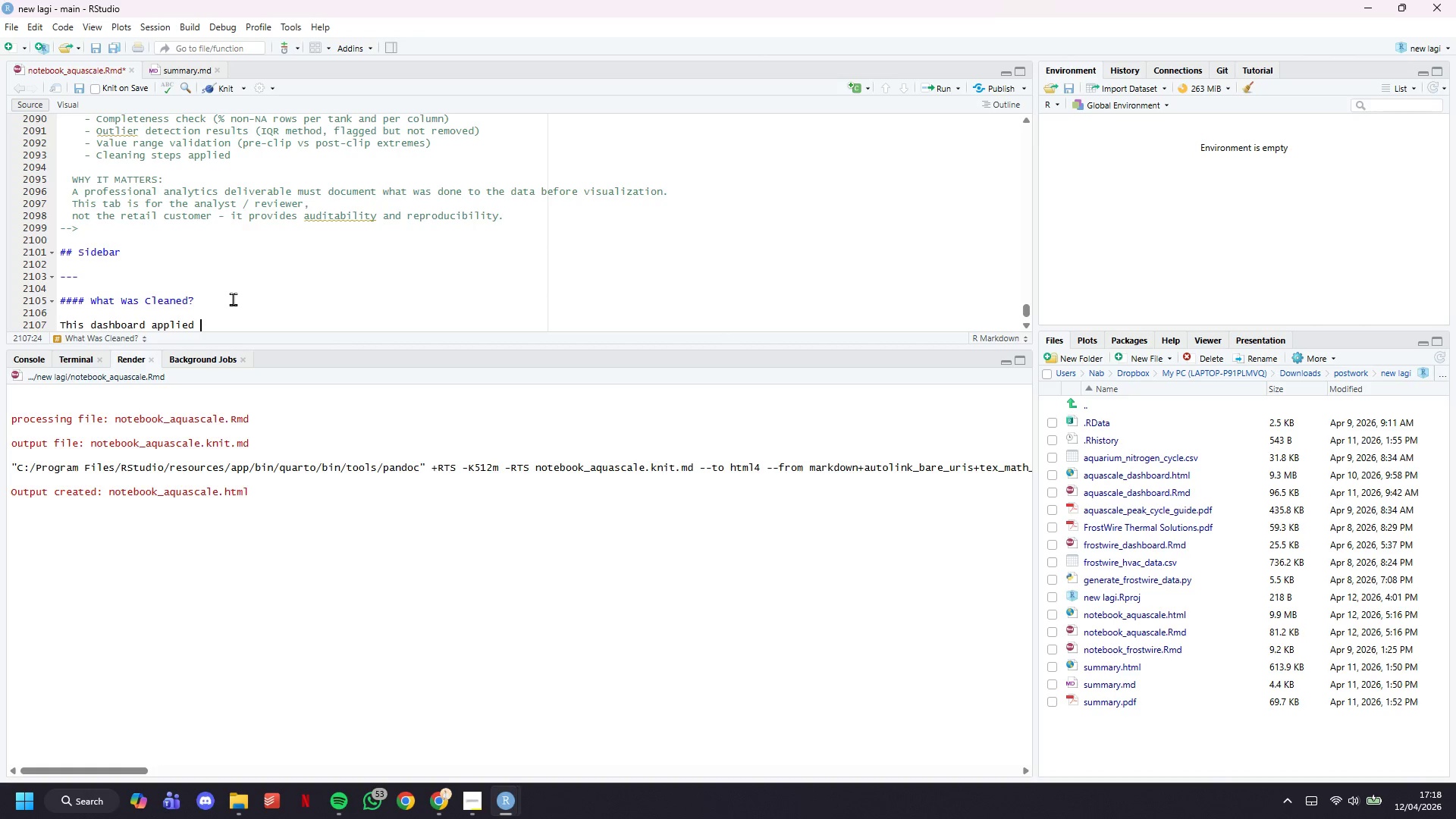 
type(the f)
 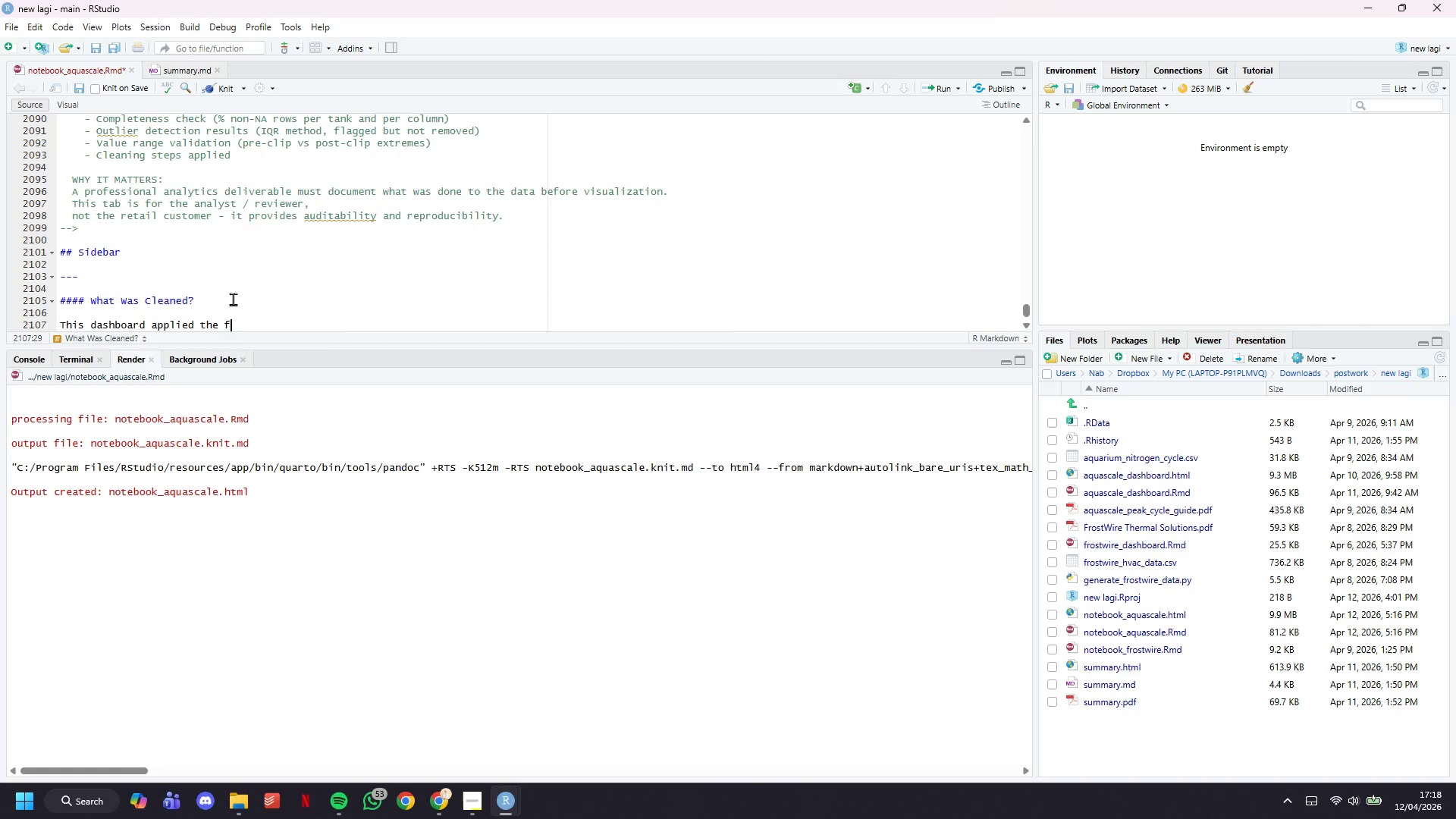 
wait(11.06)
 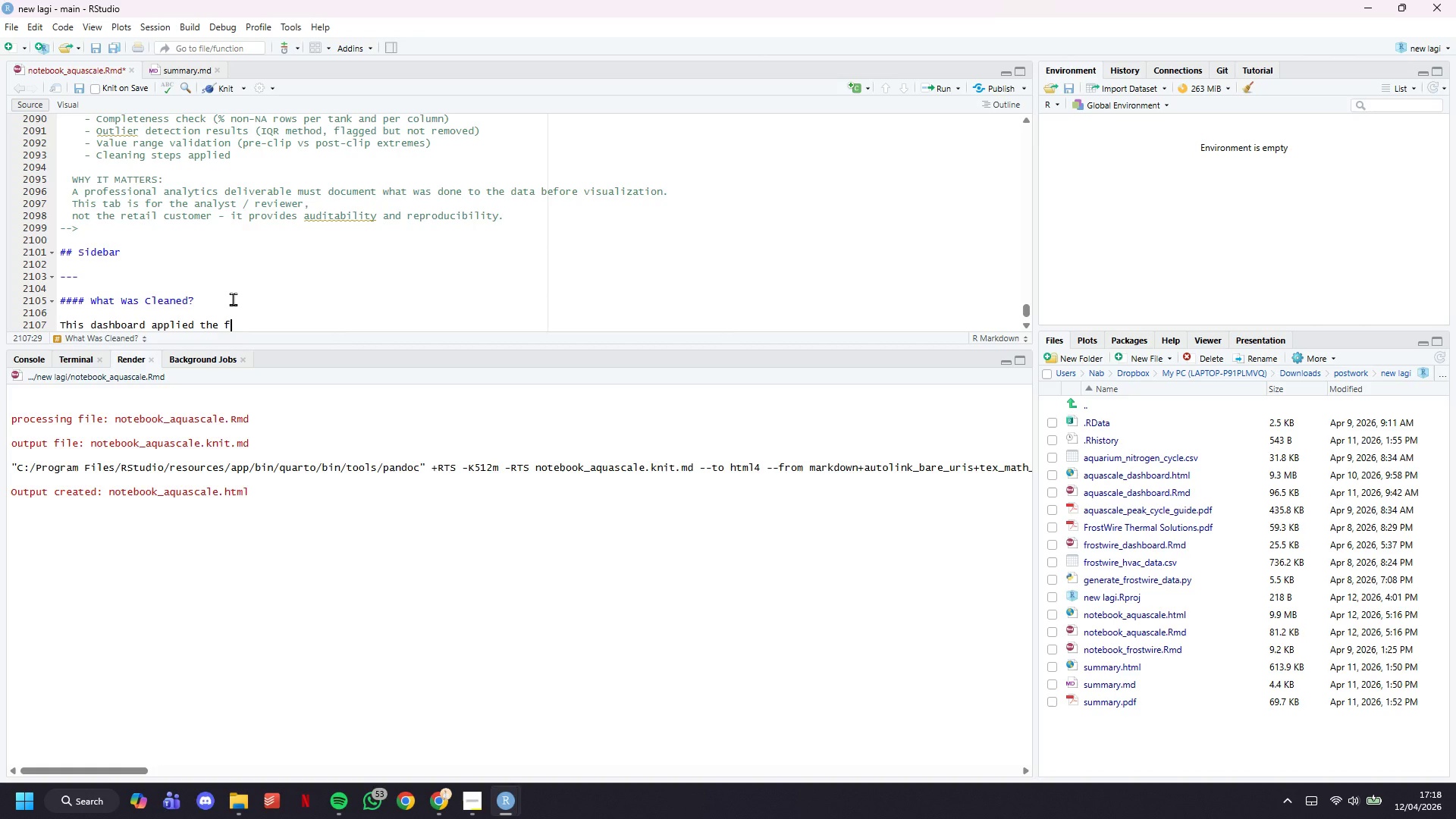 
type(ollowing )
 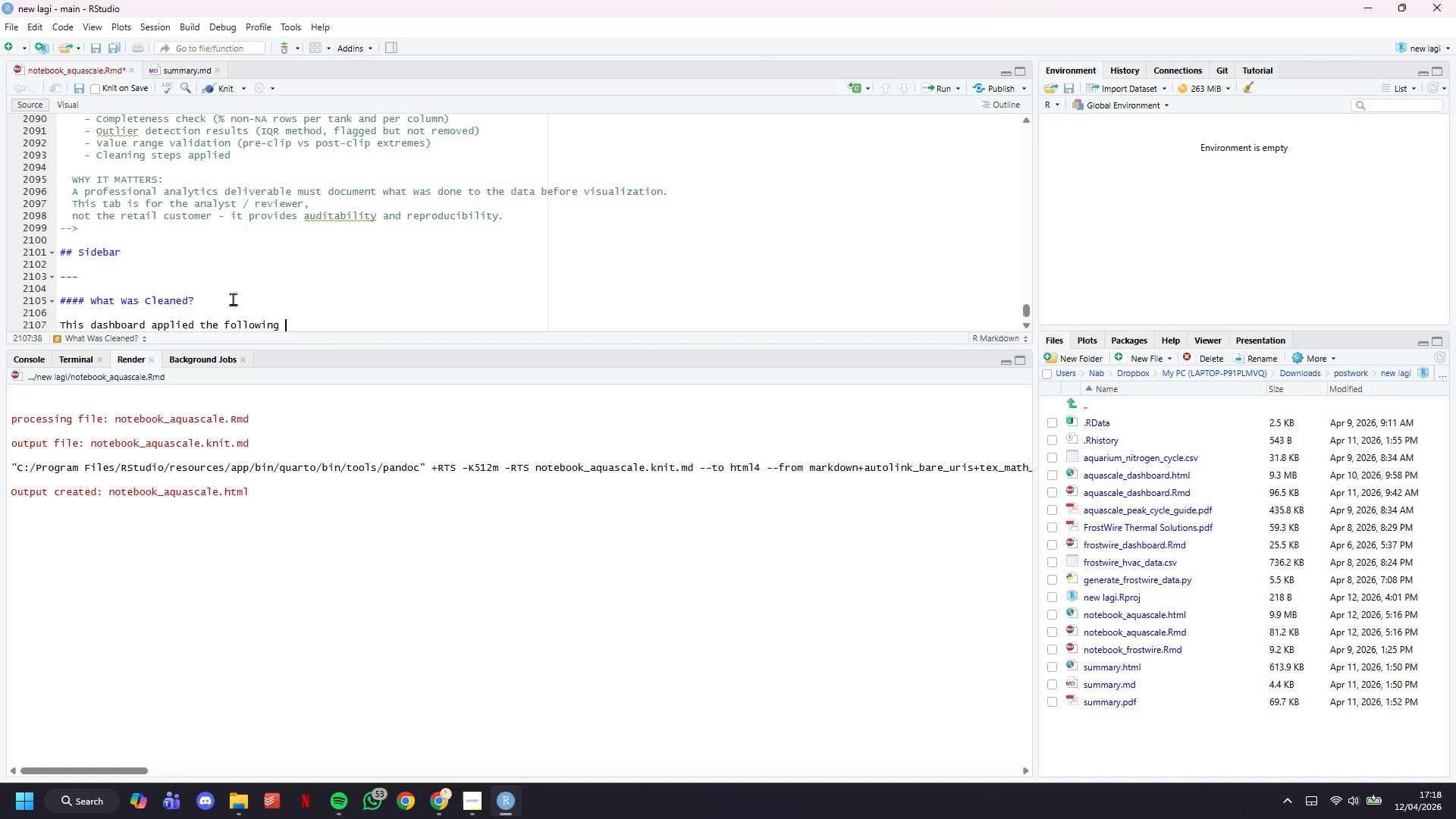 
wait(10.06)
 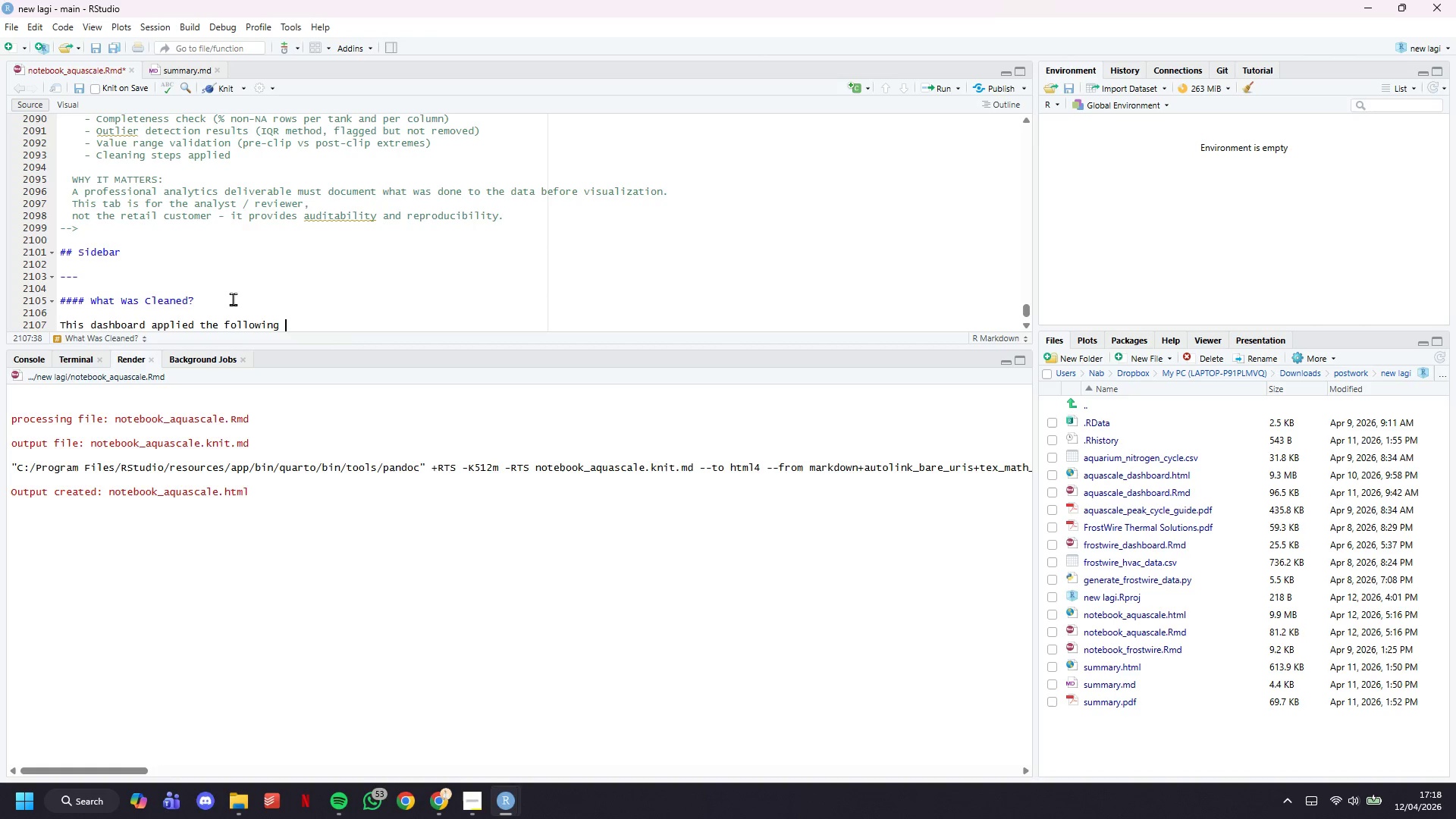 
type(data cleaning steps to the ras CSV before any visualization:)
 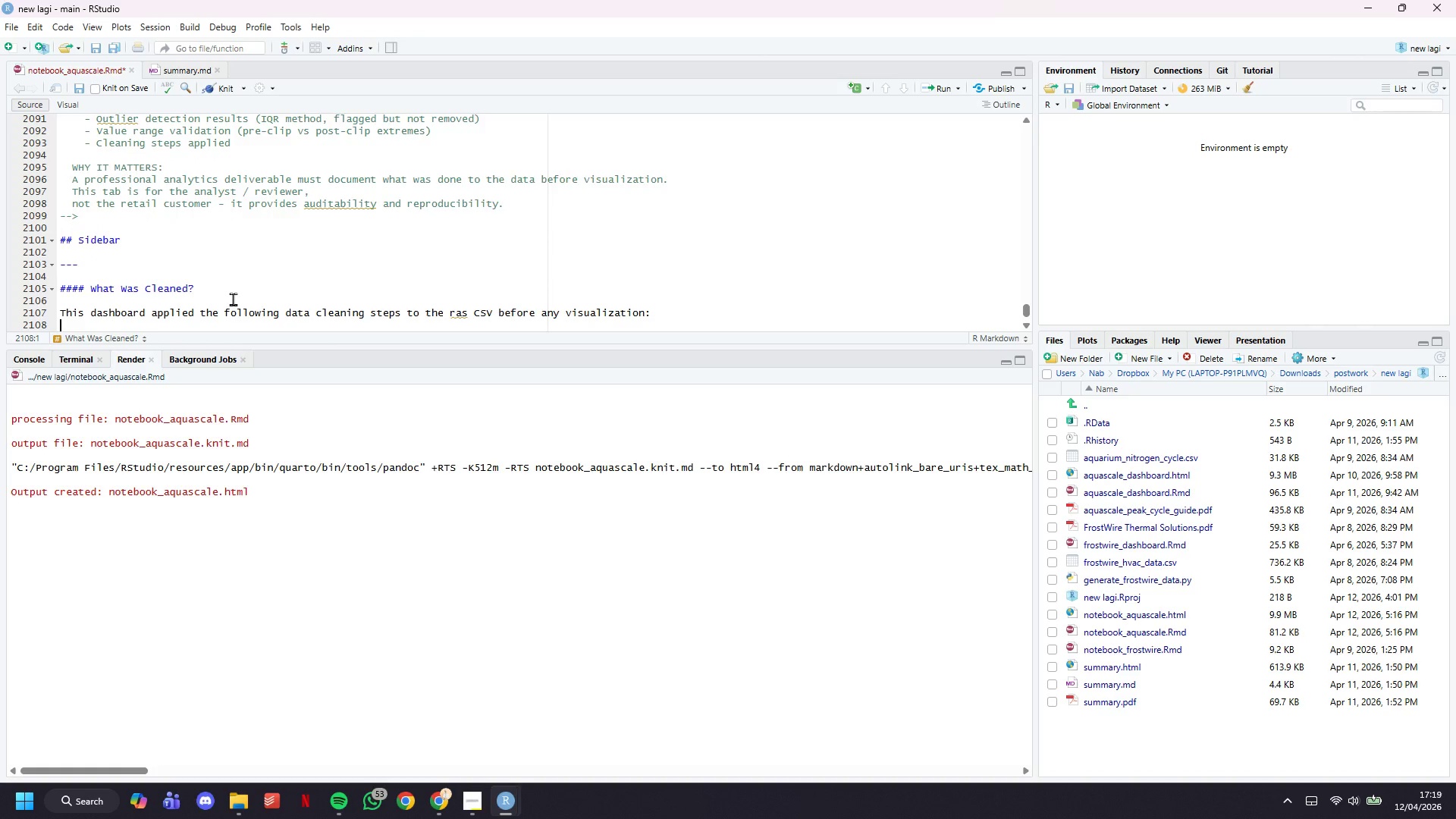 
 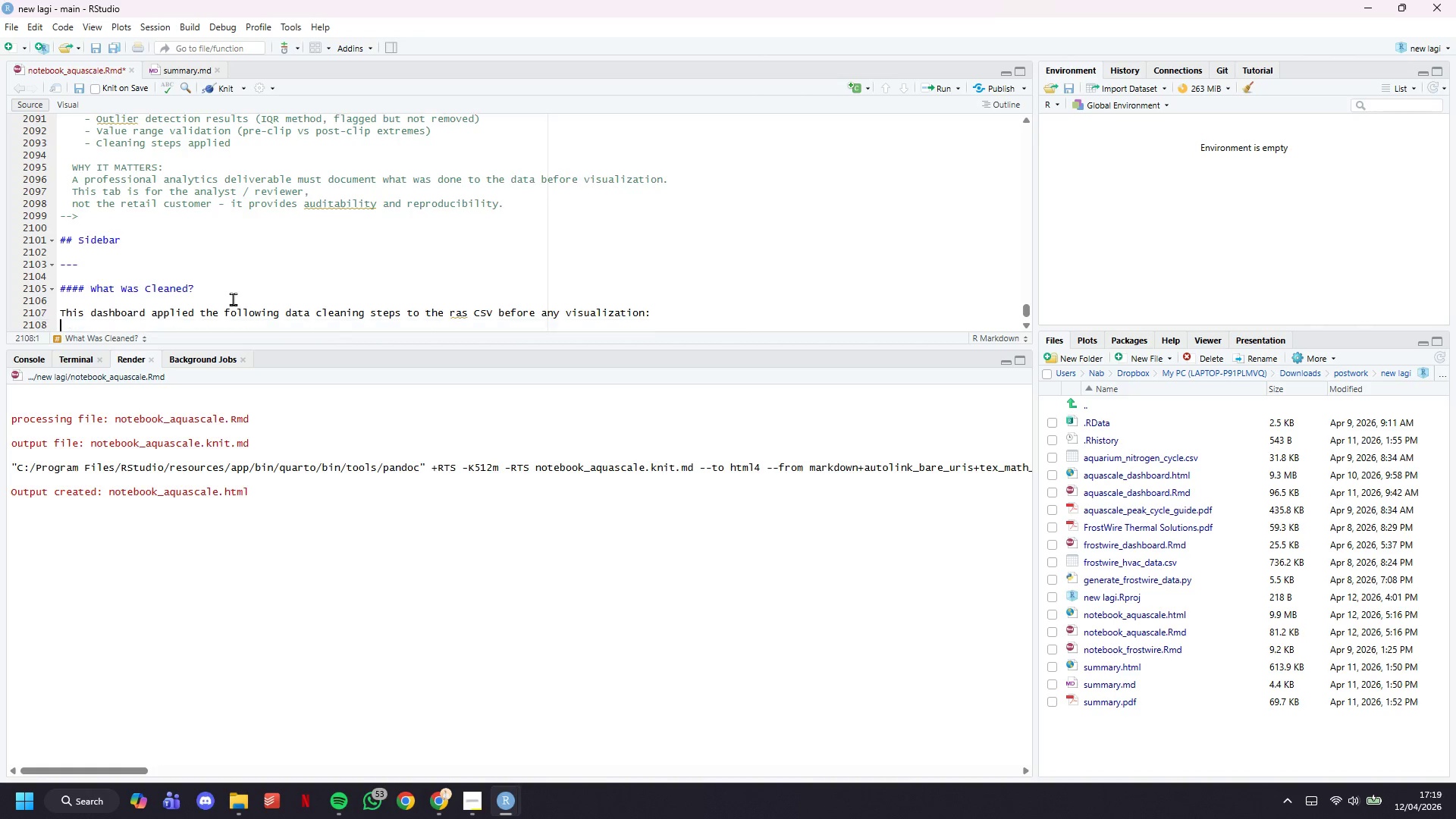 
key(Enter)
 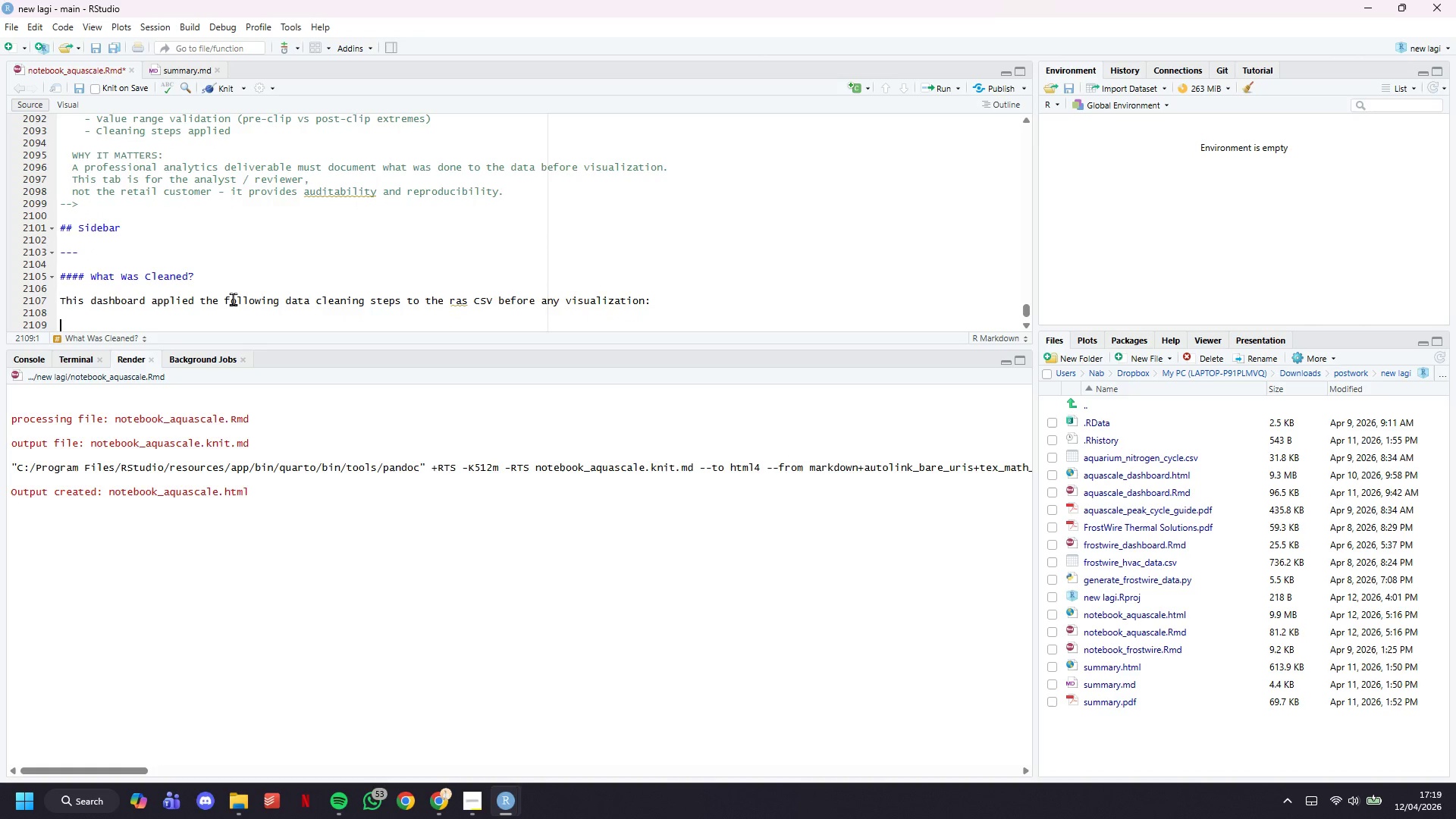 
key(Enter)
 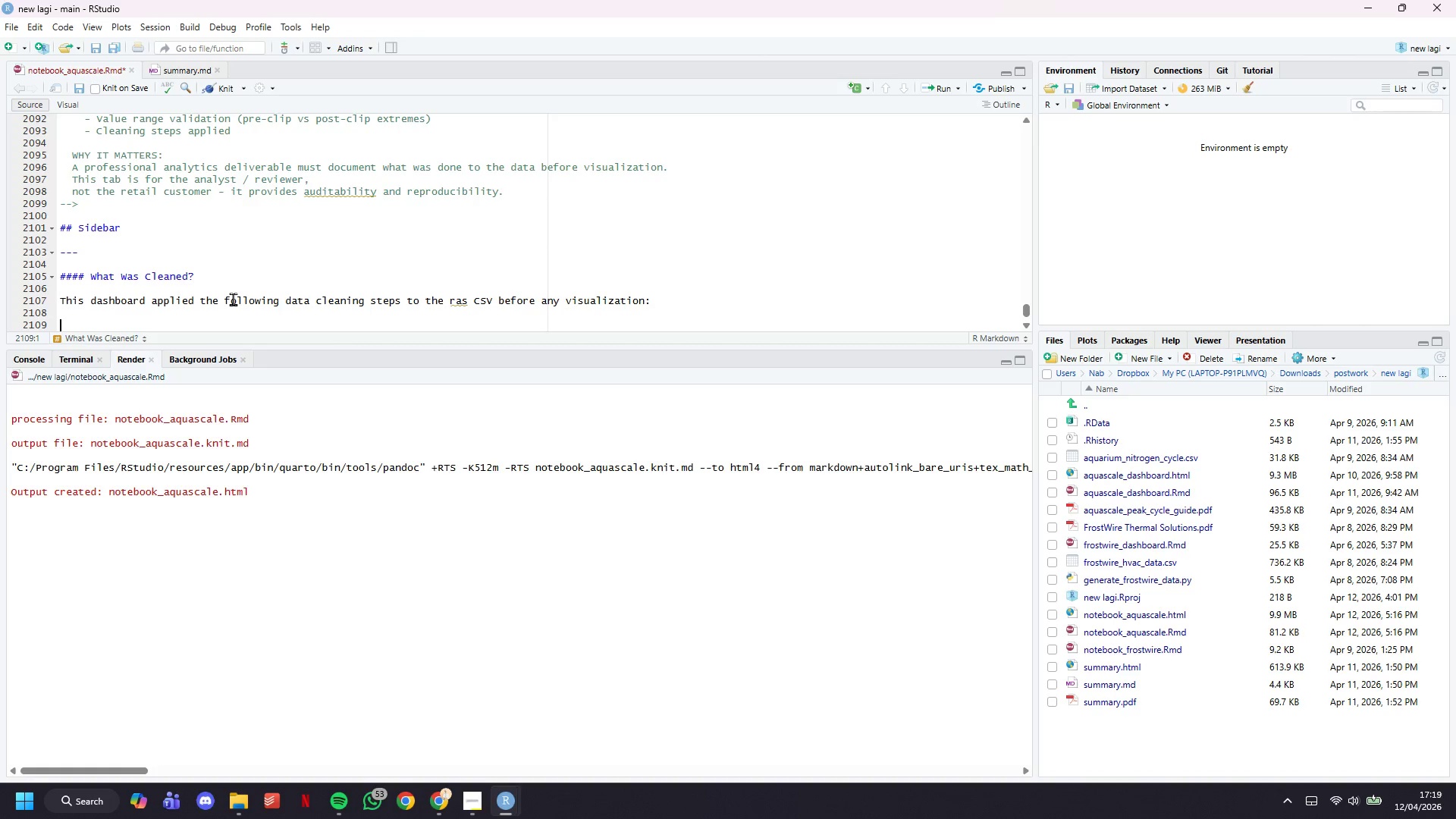 
type(****)
 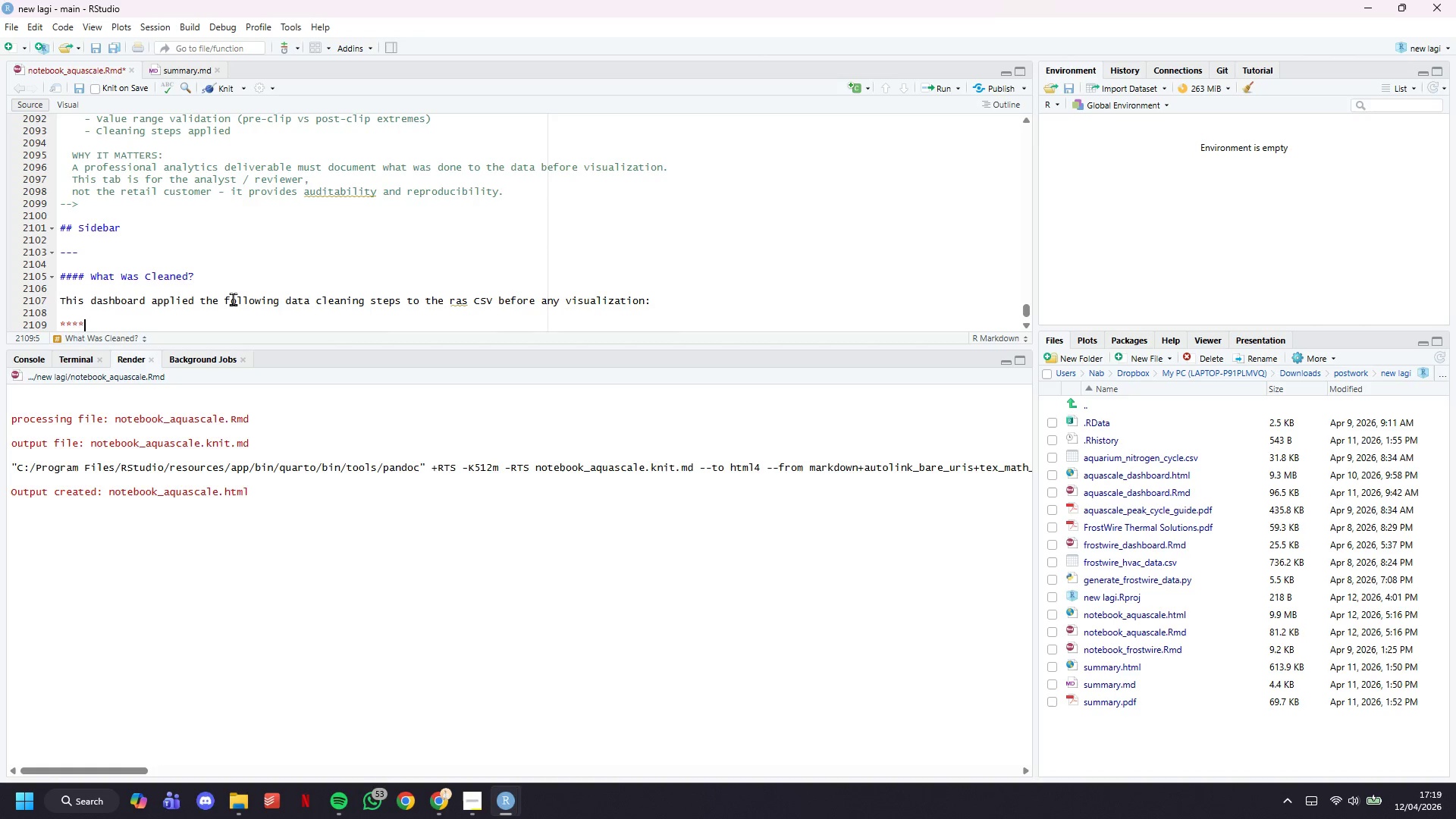 
key(ArrowLeft)
 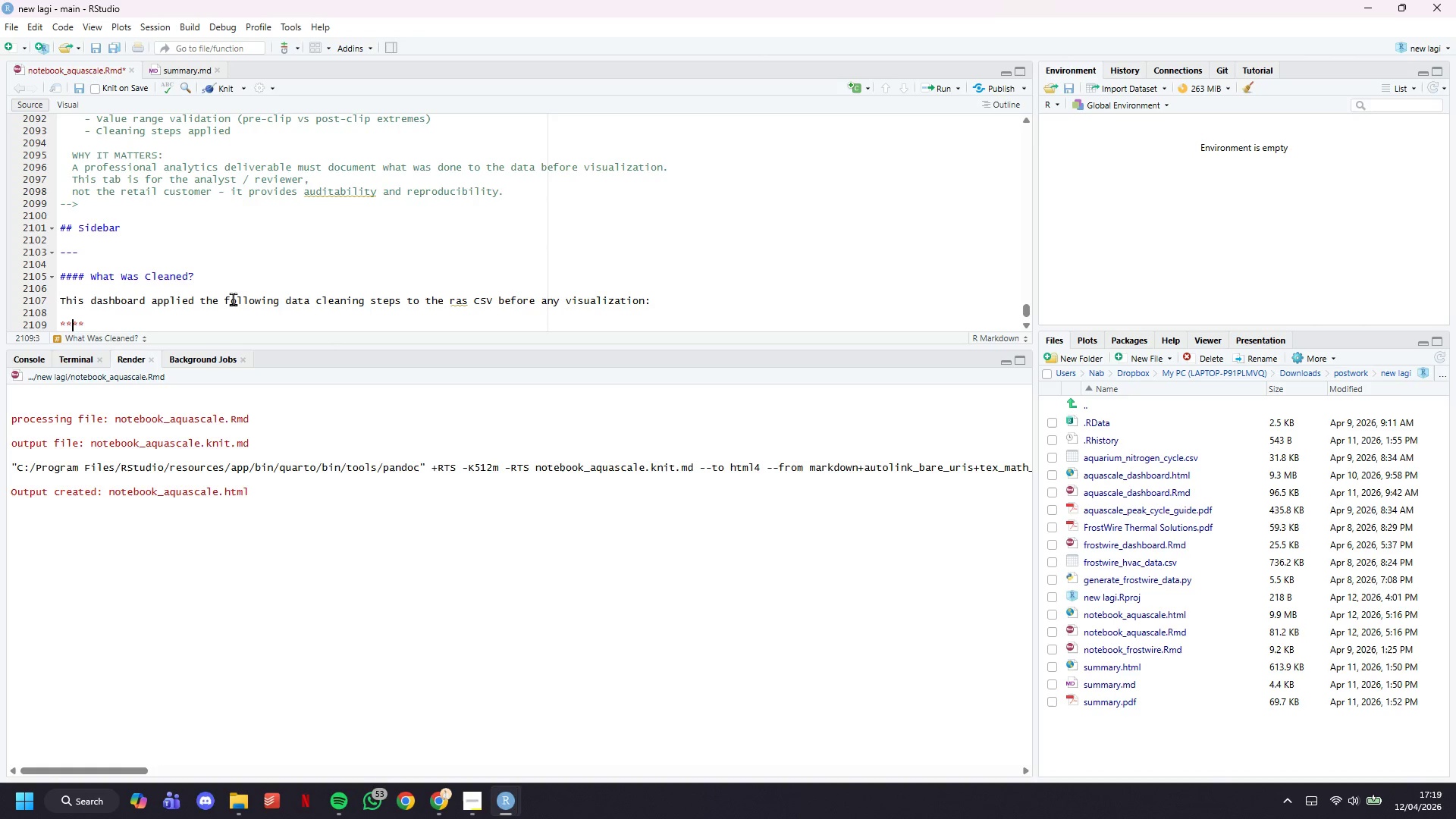 
key(ArrowLeft)
 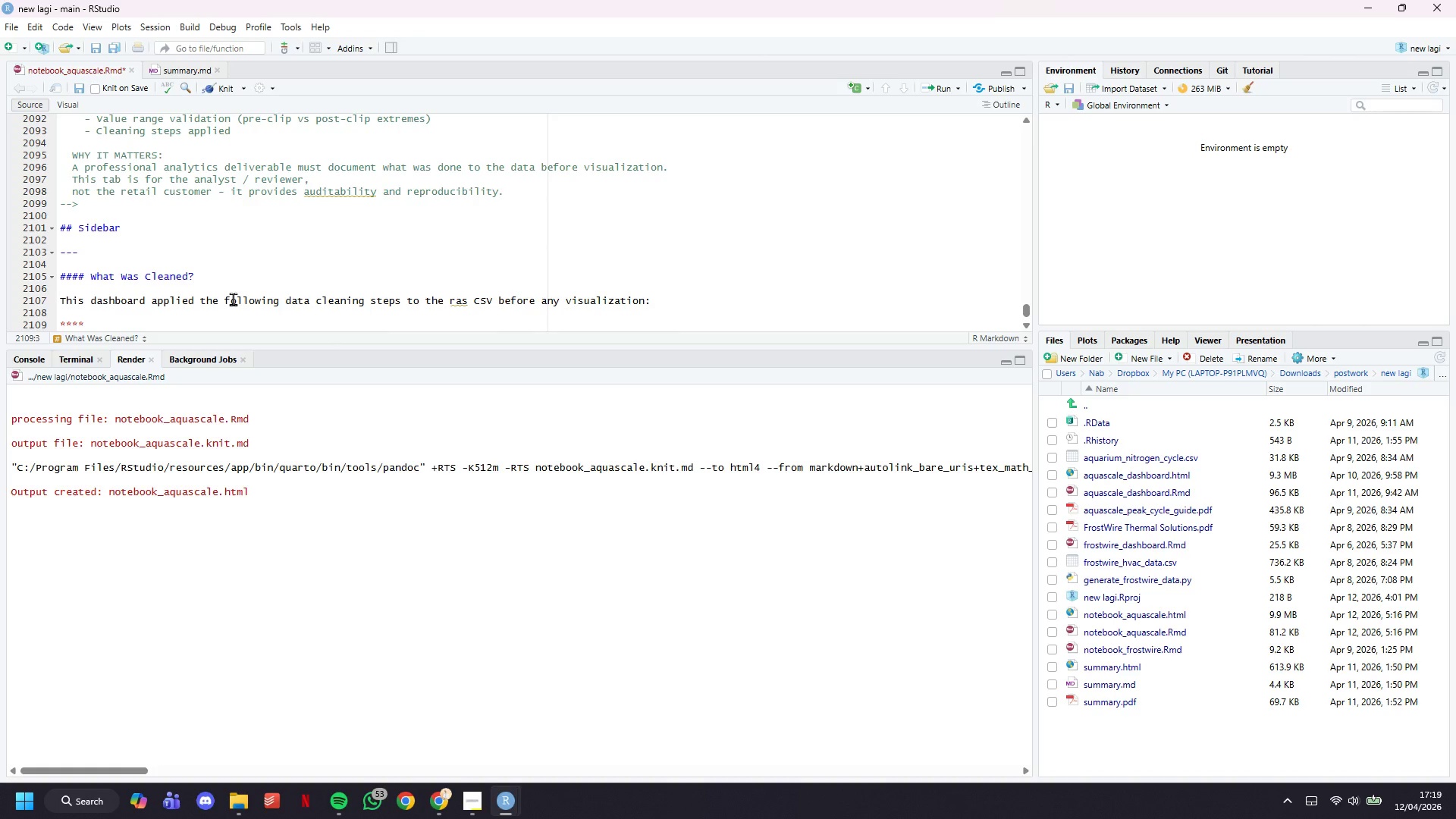 
type(Step 1 - NA Removal)
 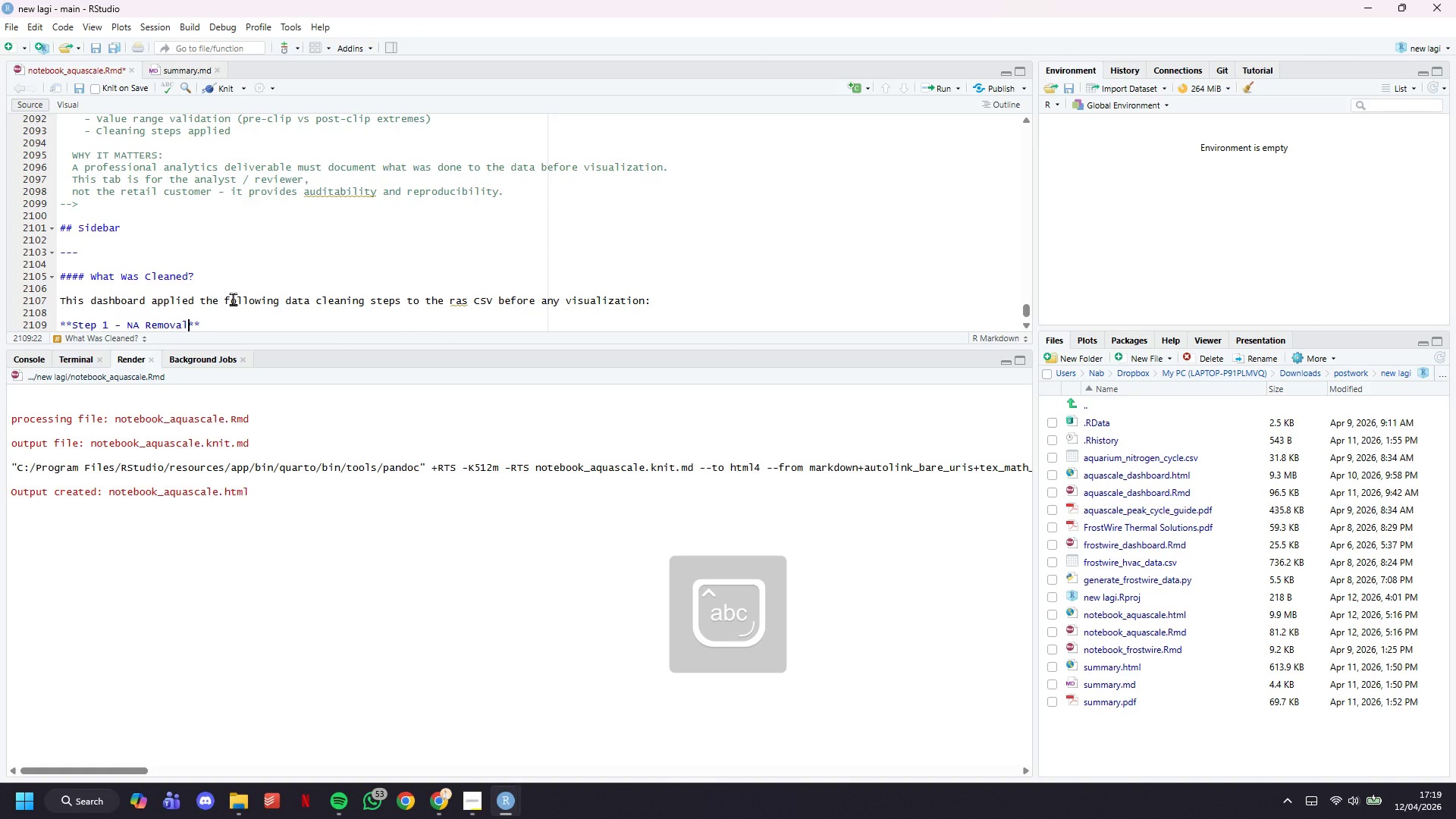 
key(ArrowRight)
 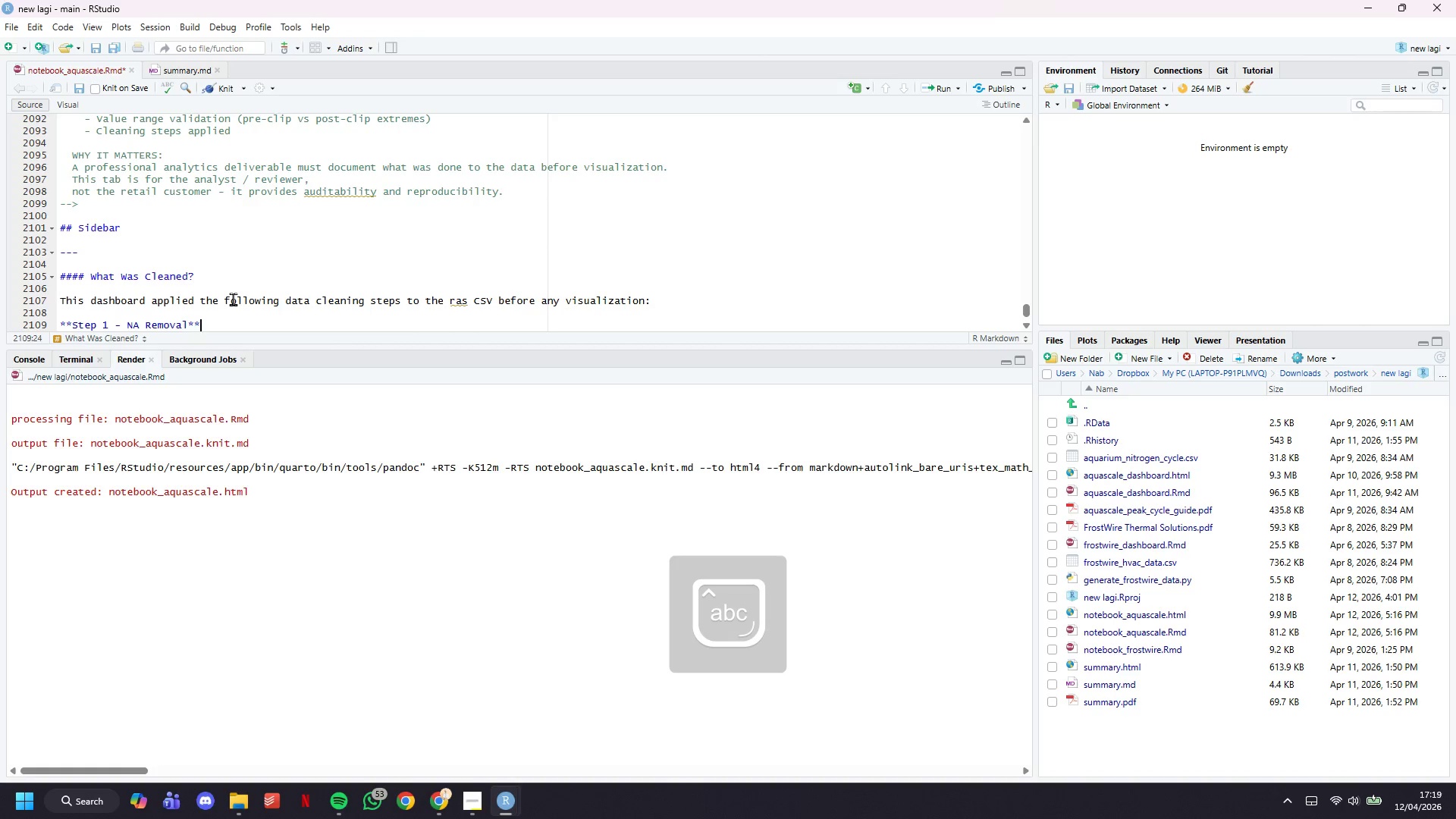 
key(ArrowRight)
 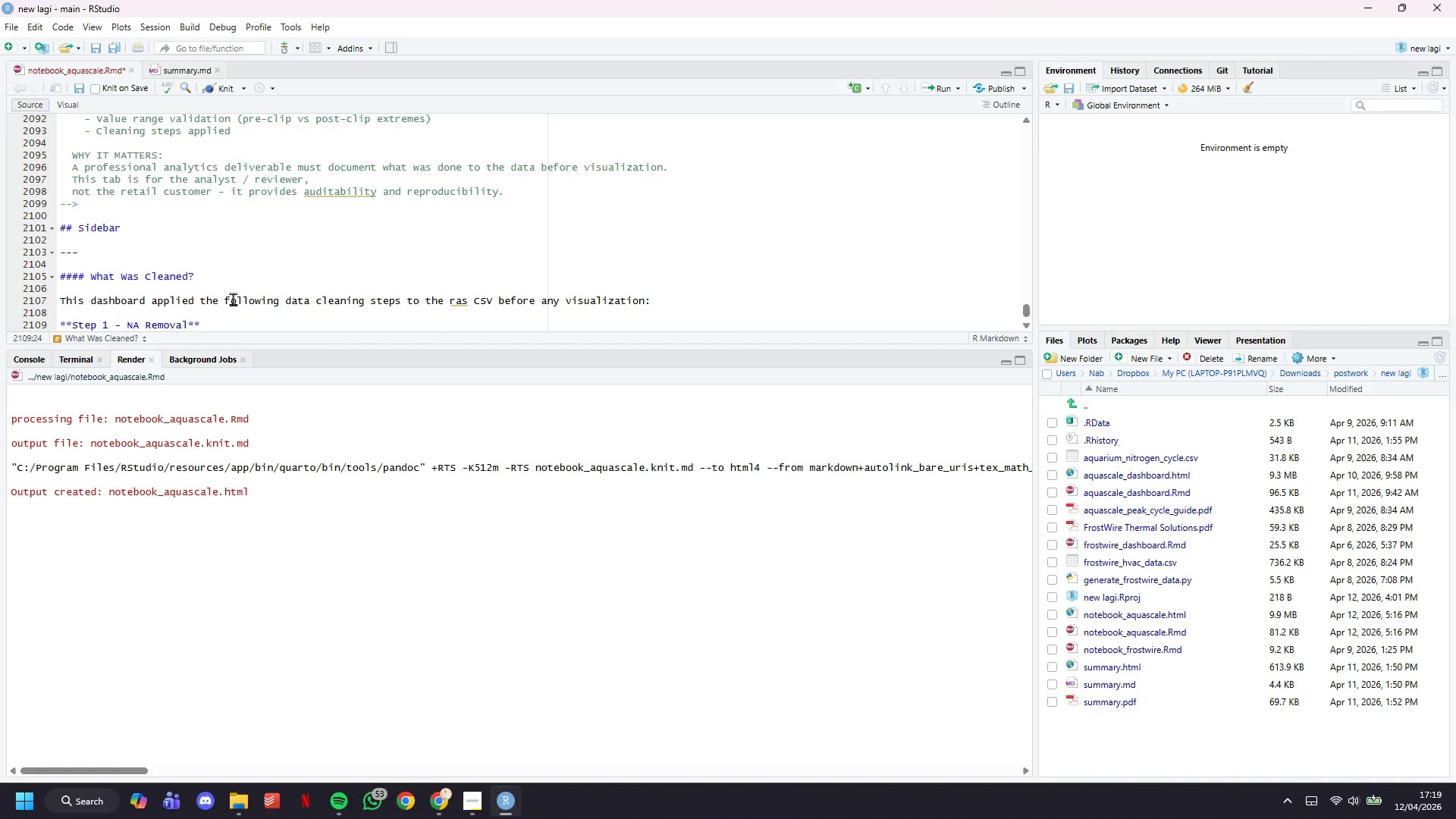 
key(Enter)
 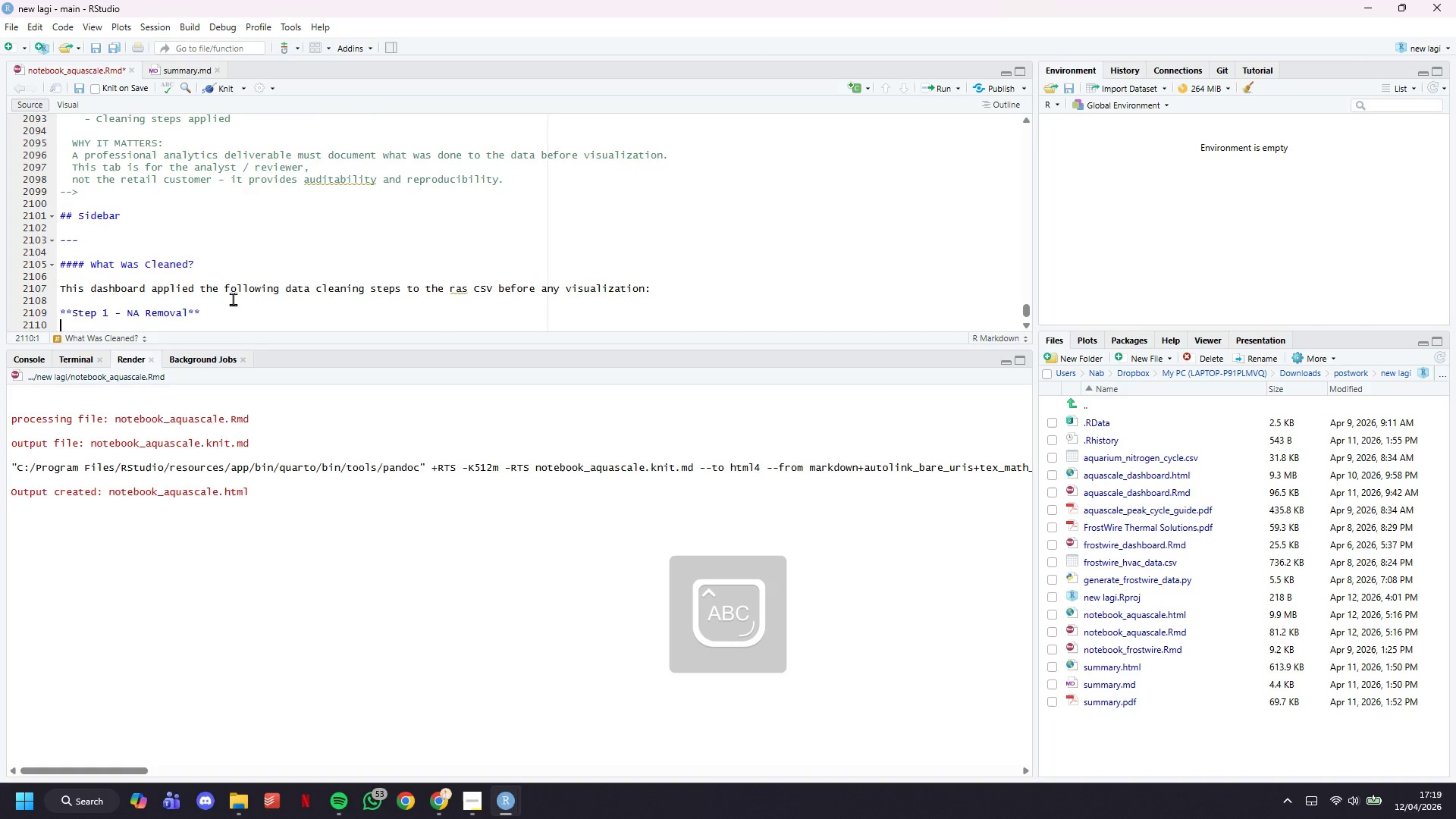 
type(Rows with missing )
 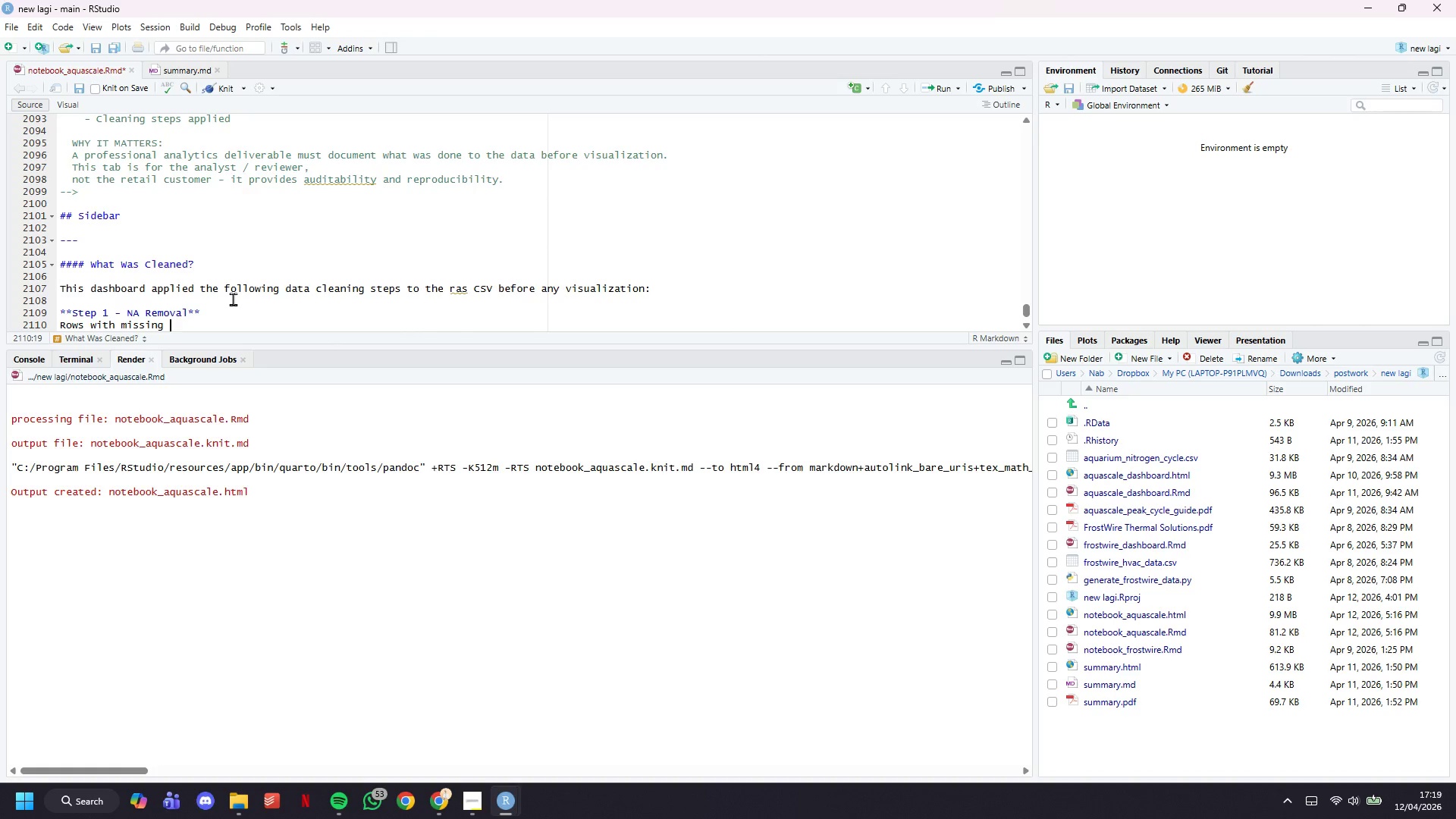 
type(valus in )
key(Backspace)
key(Backspace)
key(Backspace)
key(Backspace)
key(Backspace)
type(es a)
key(Backspace)
 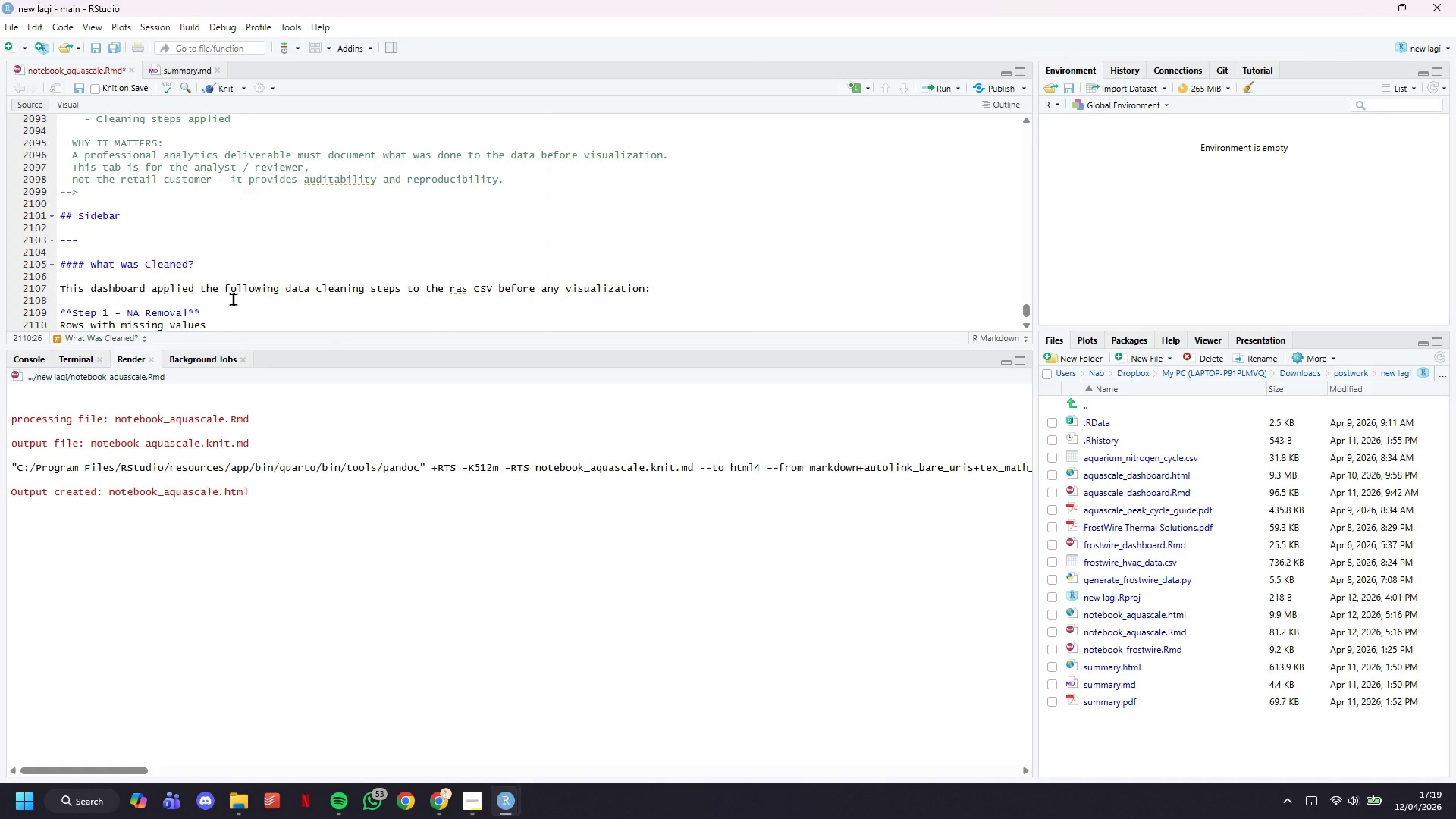 
type(in any chemistry columns were dropped. Affect charts and )
 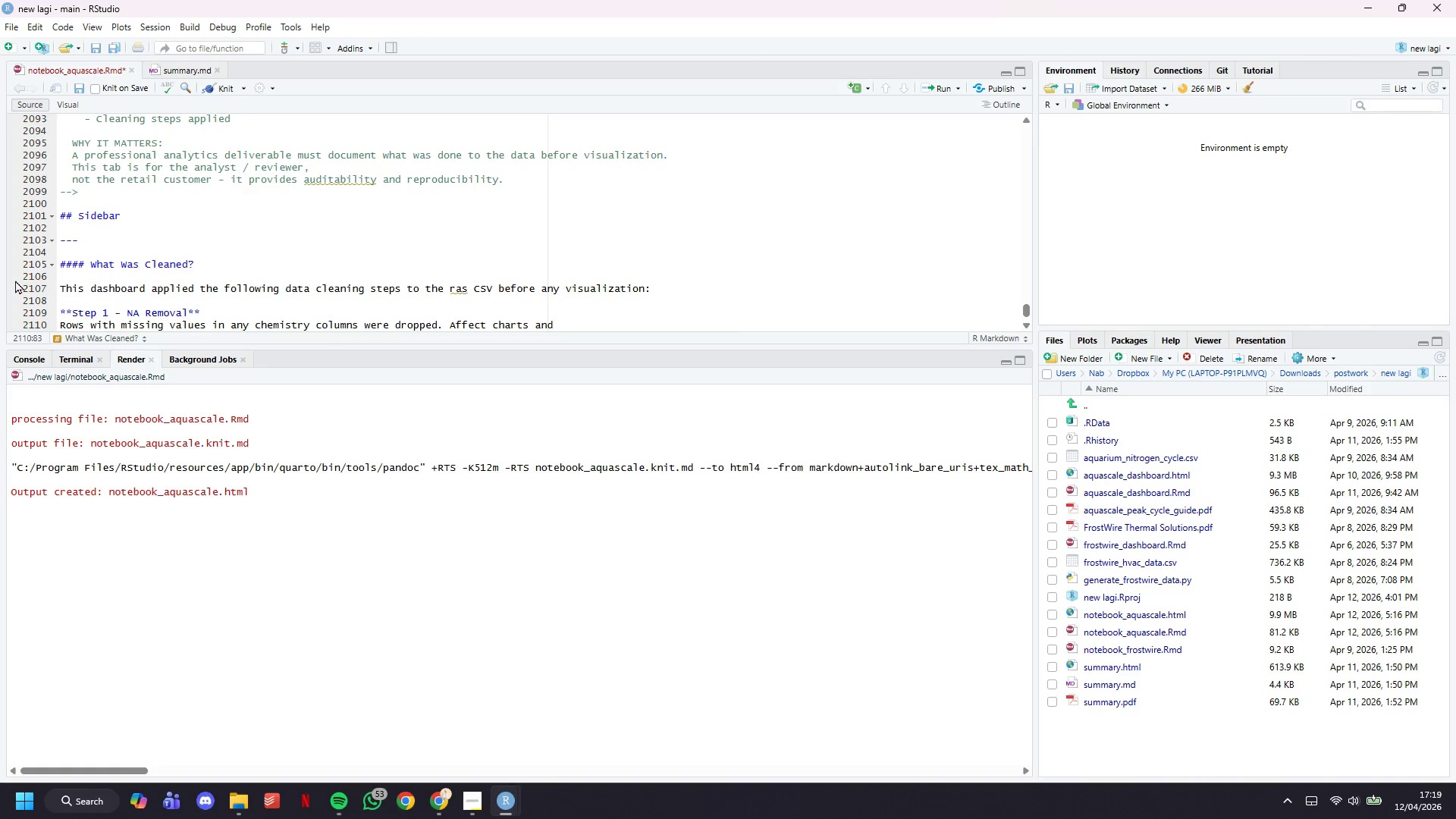 
type(aggre)
 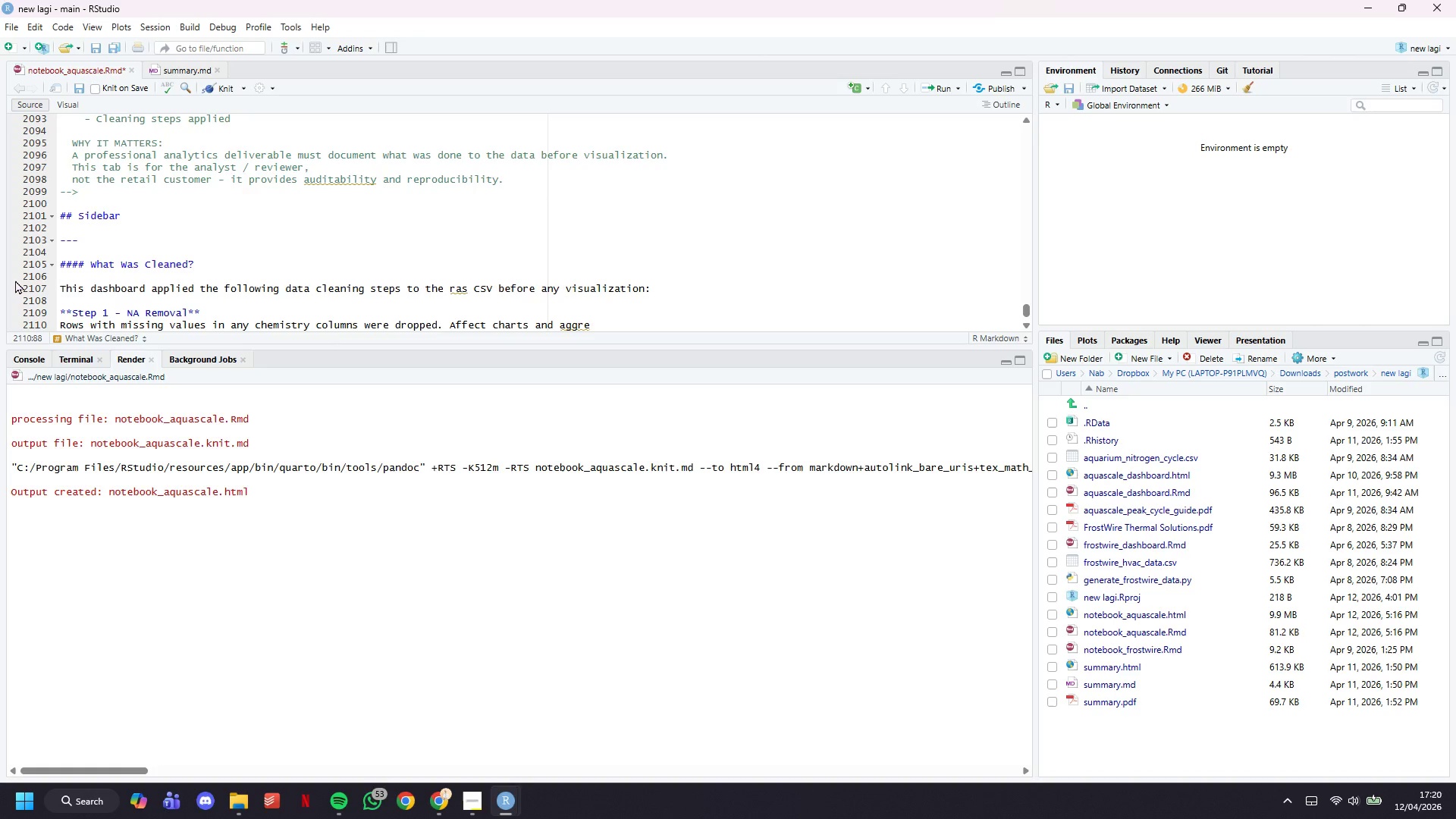 
type(gations.)
 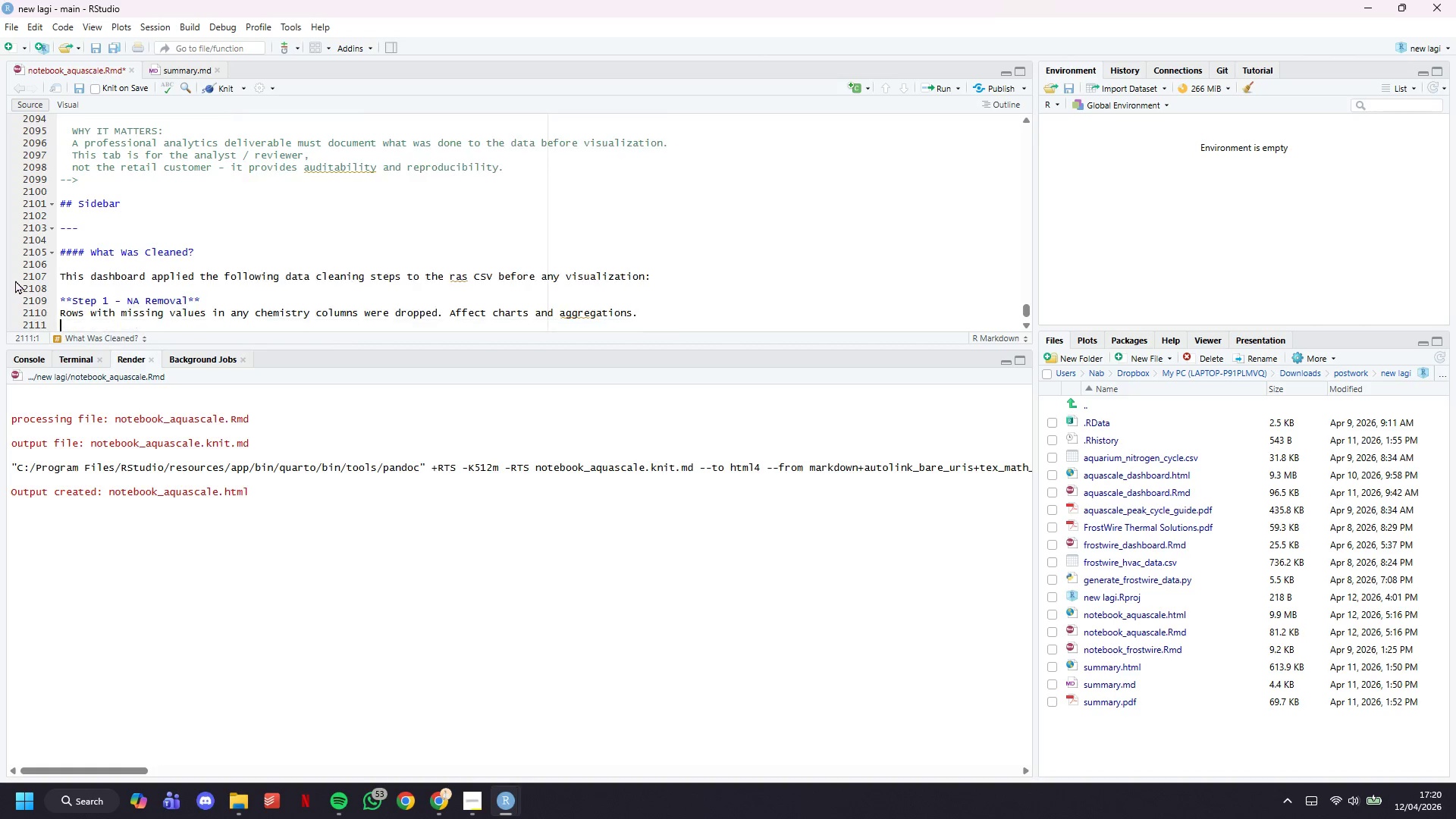 
key(Enter)
 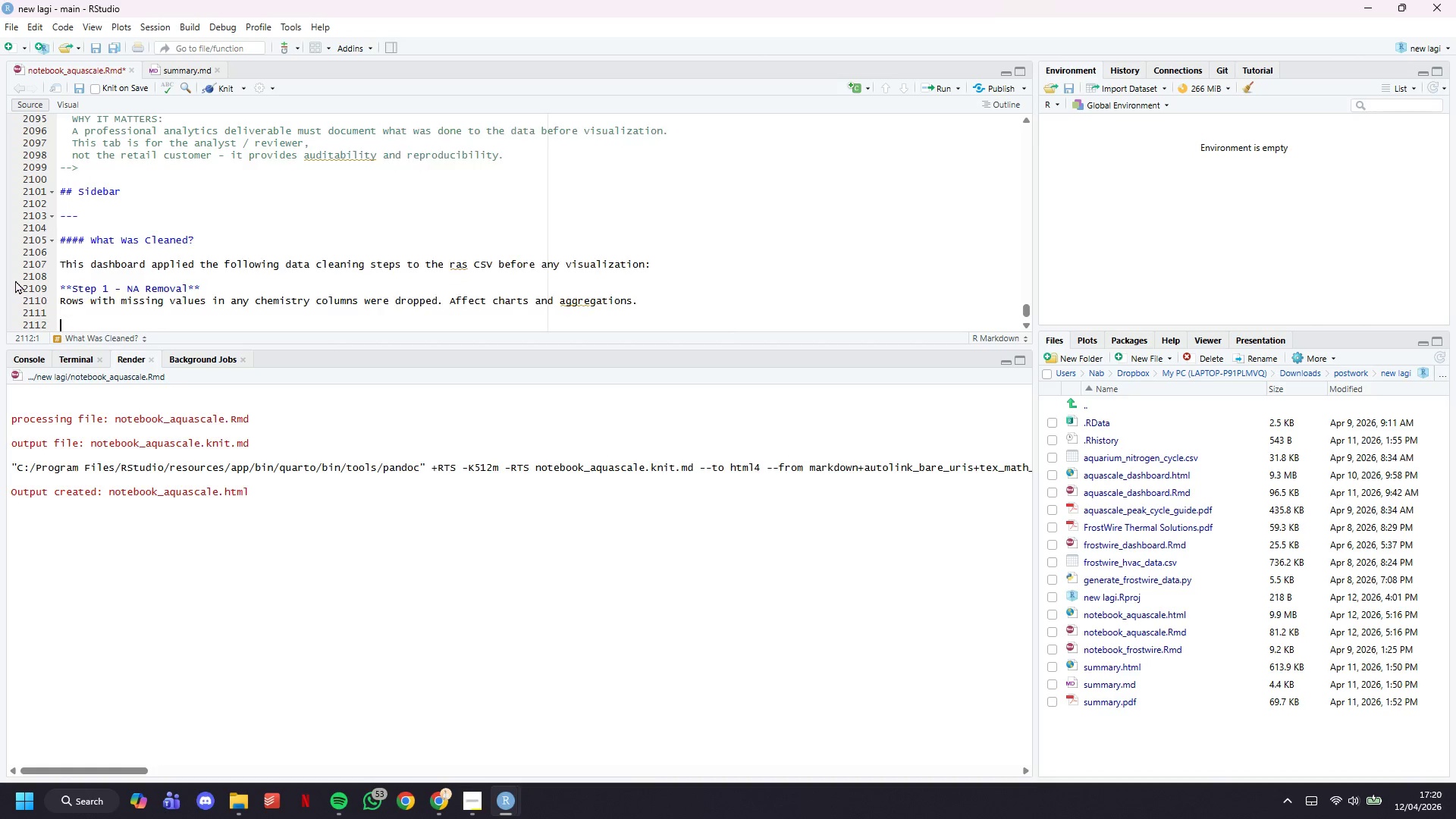 
key(Enter)
 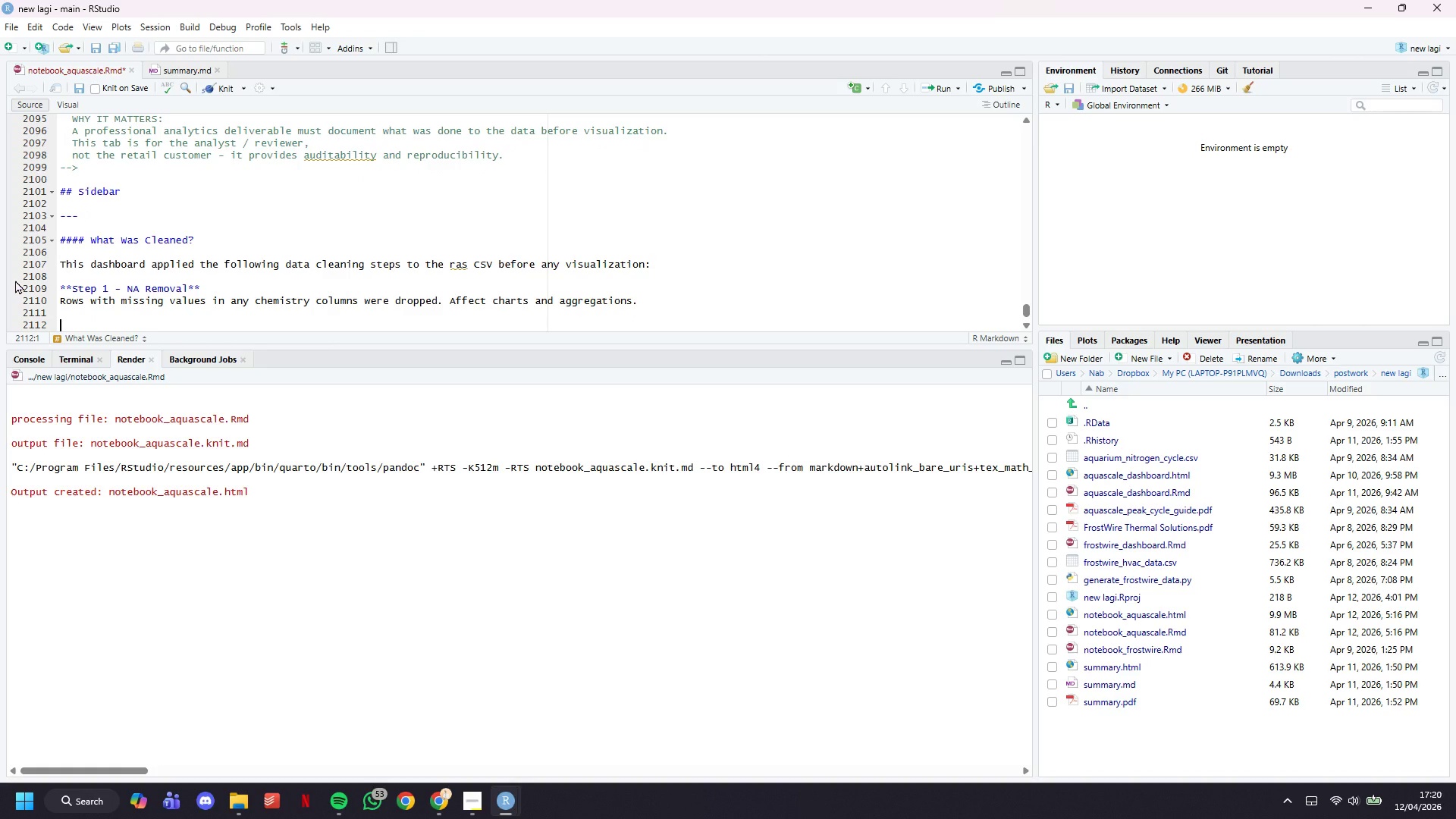 
type(****)
 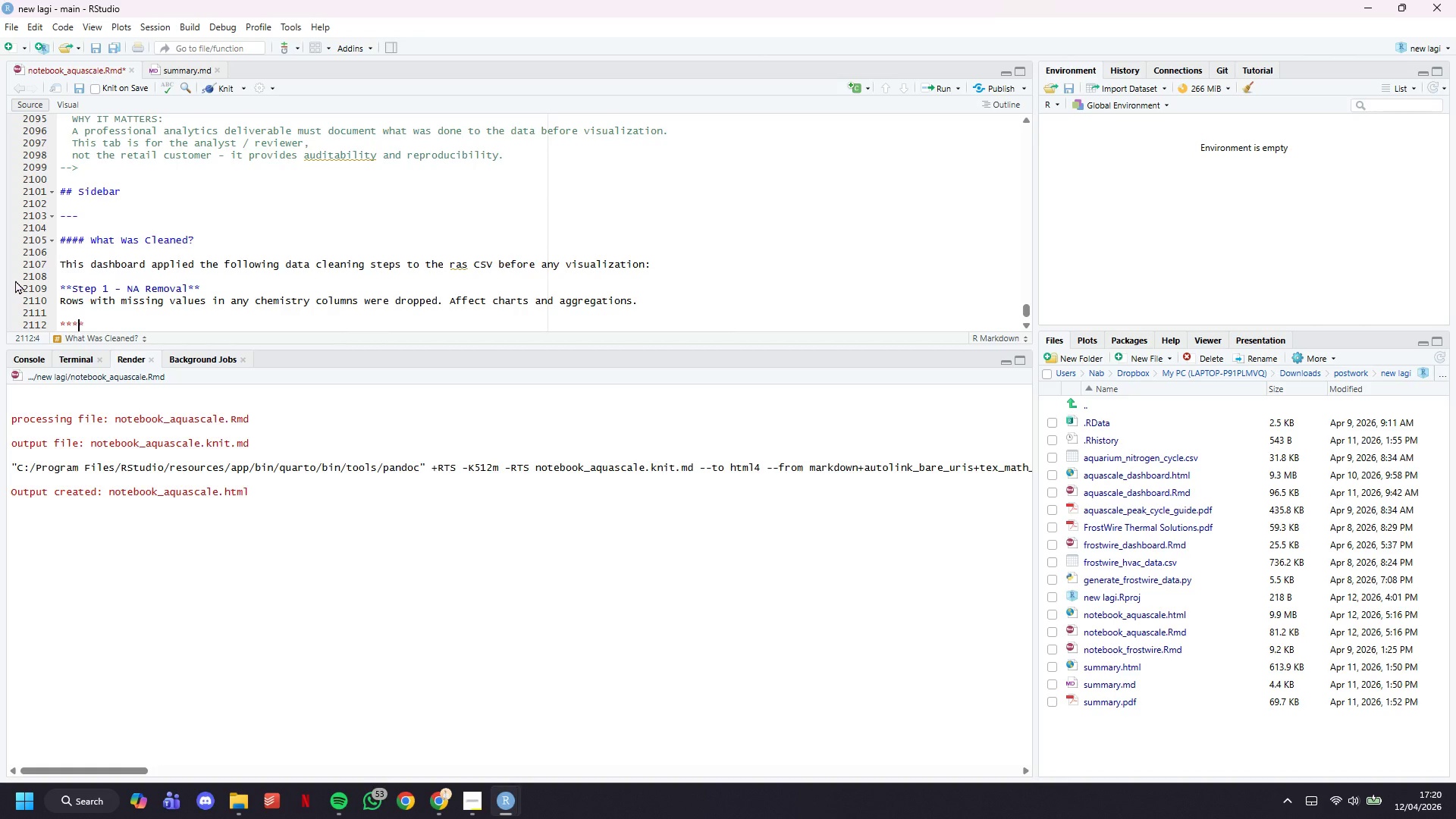 
key(ArrowLeft)
 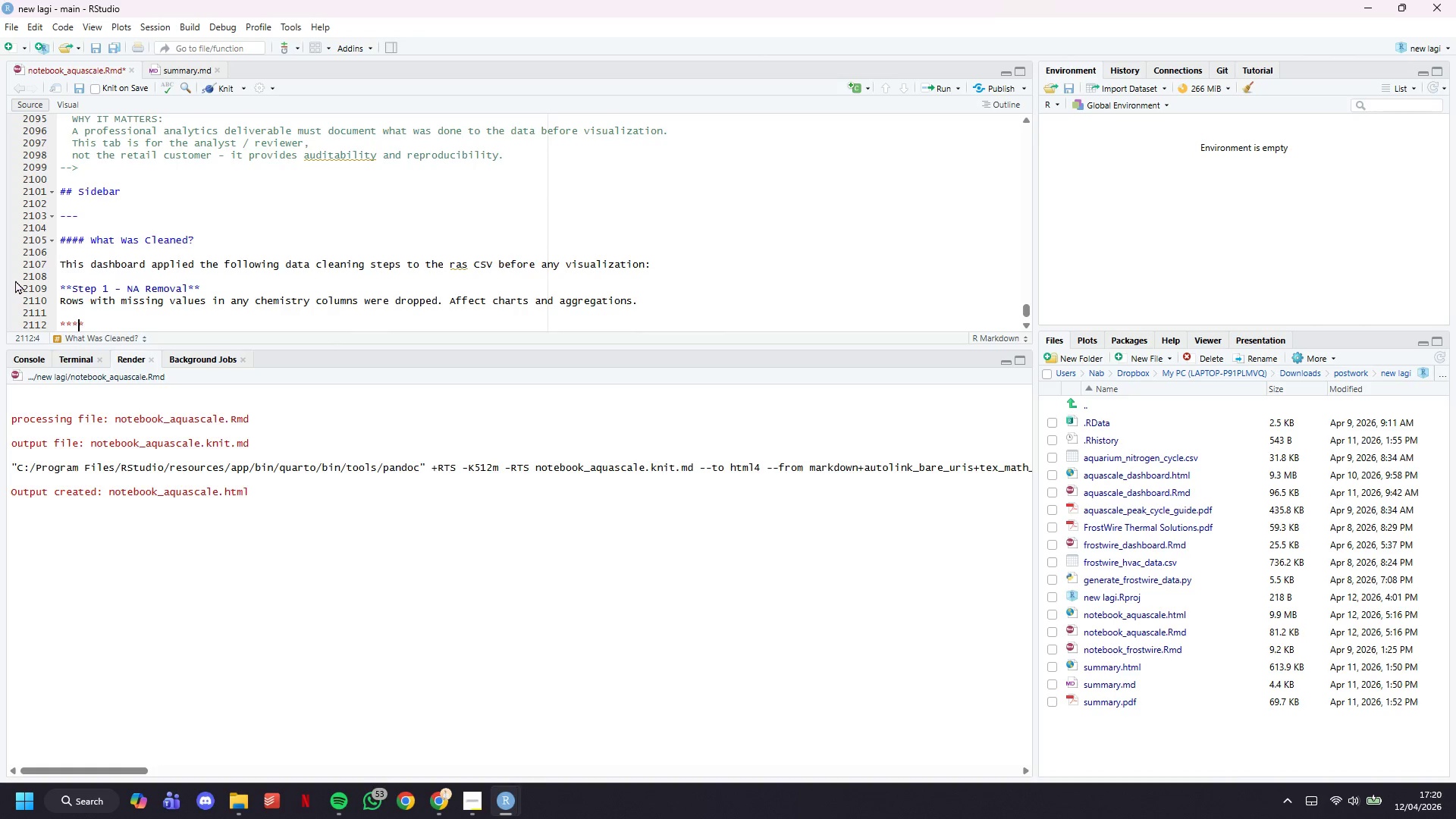 
key(ArrowLeft)
 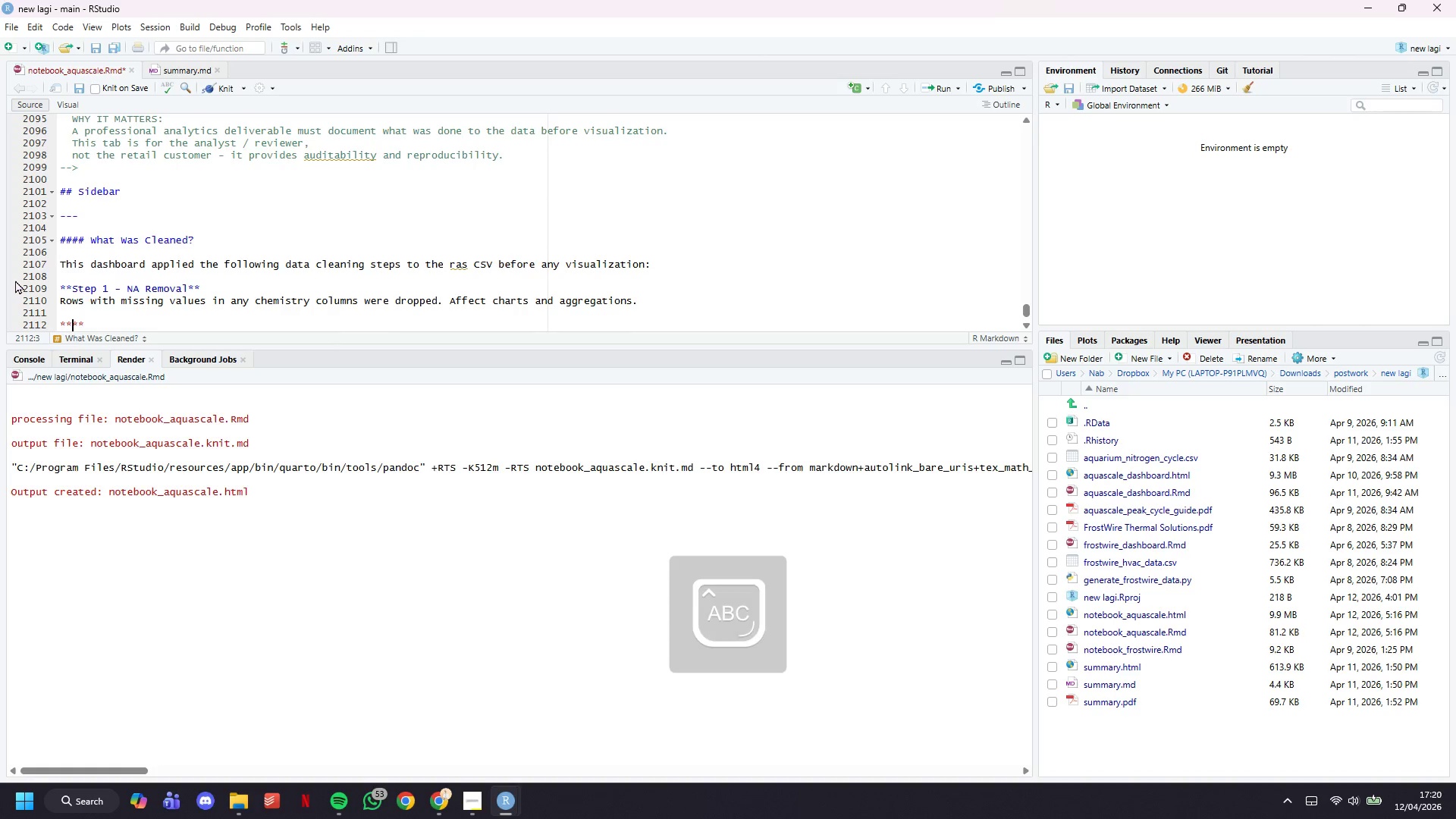 
type(Step 2 - Range clipping)
 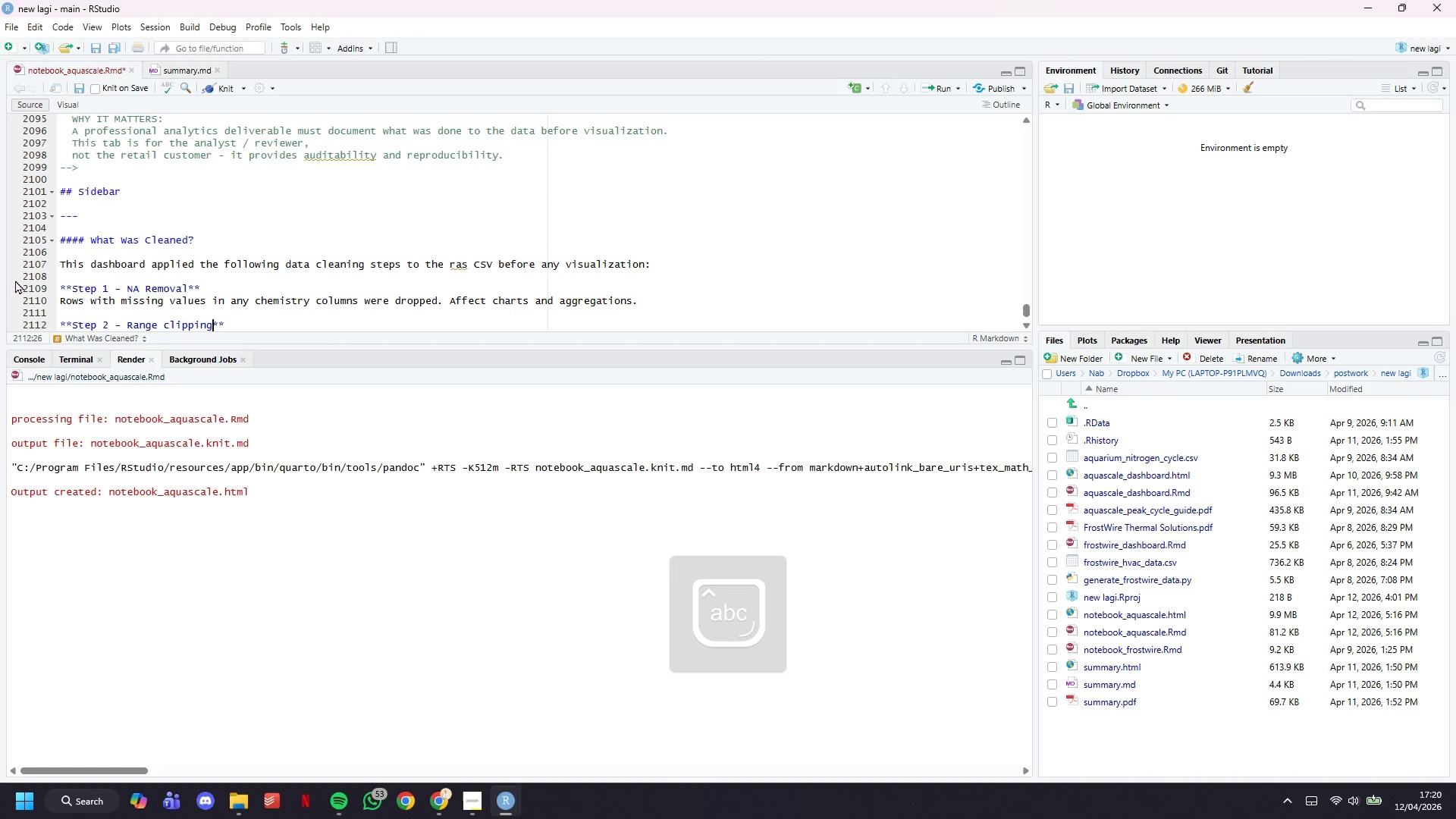 
key(ArrowRight)
 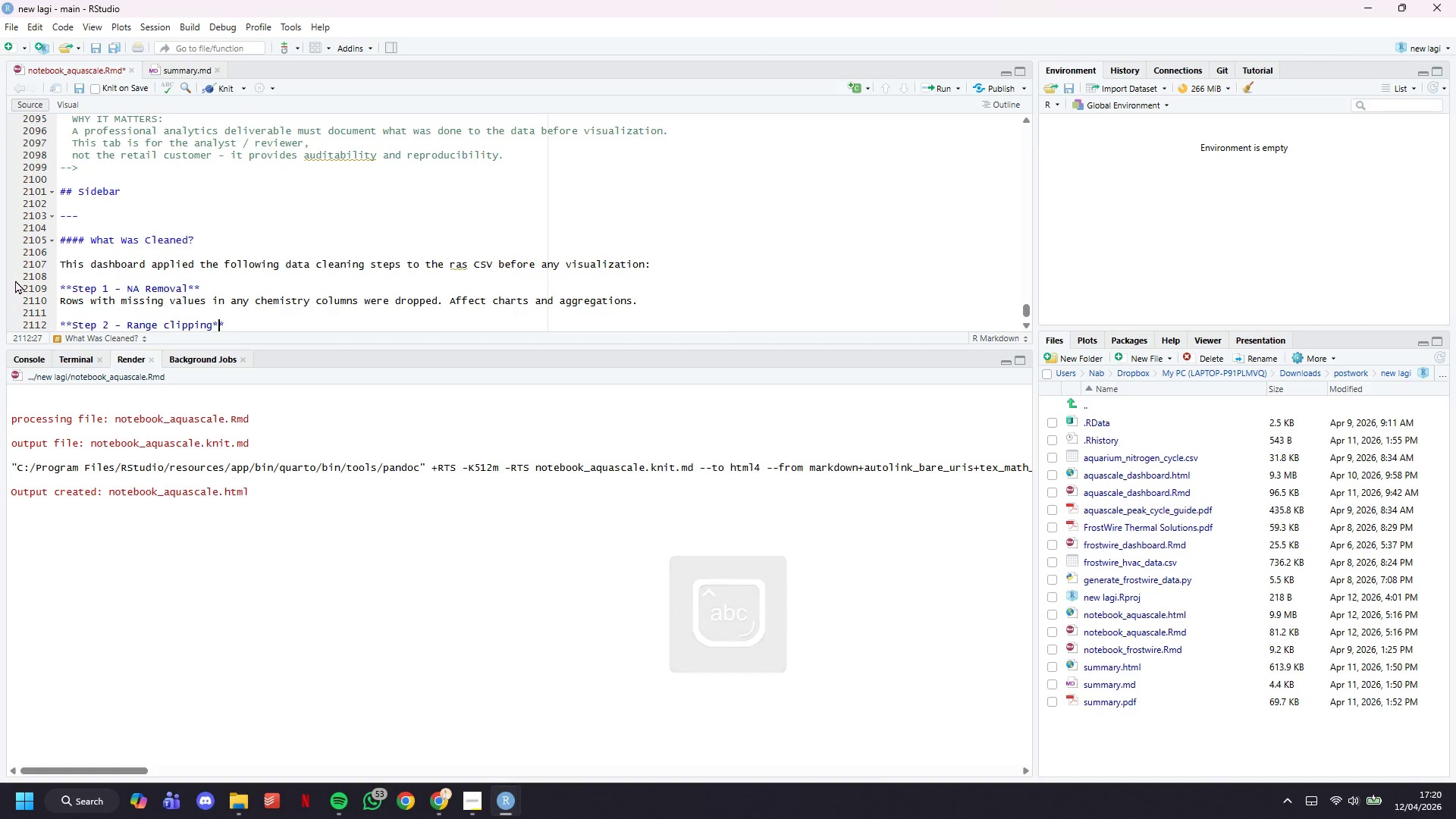 
key(ArrowRight)
 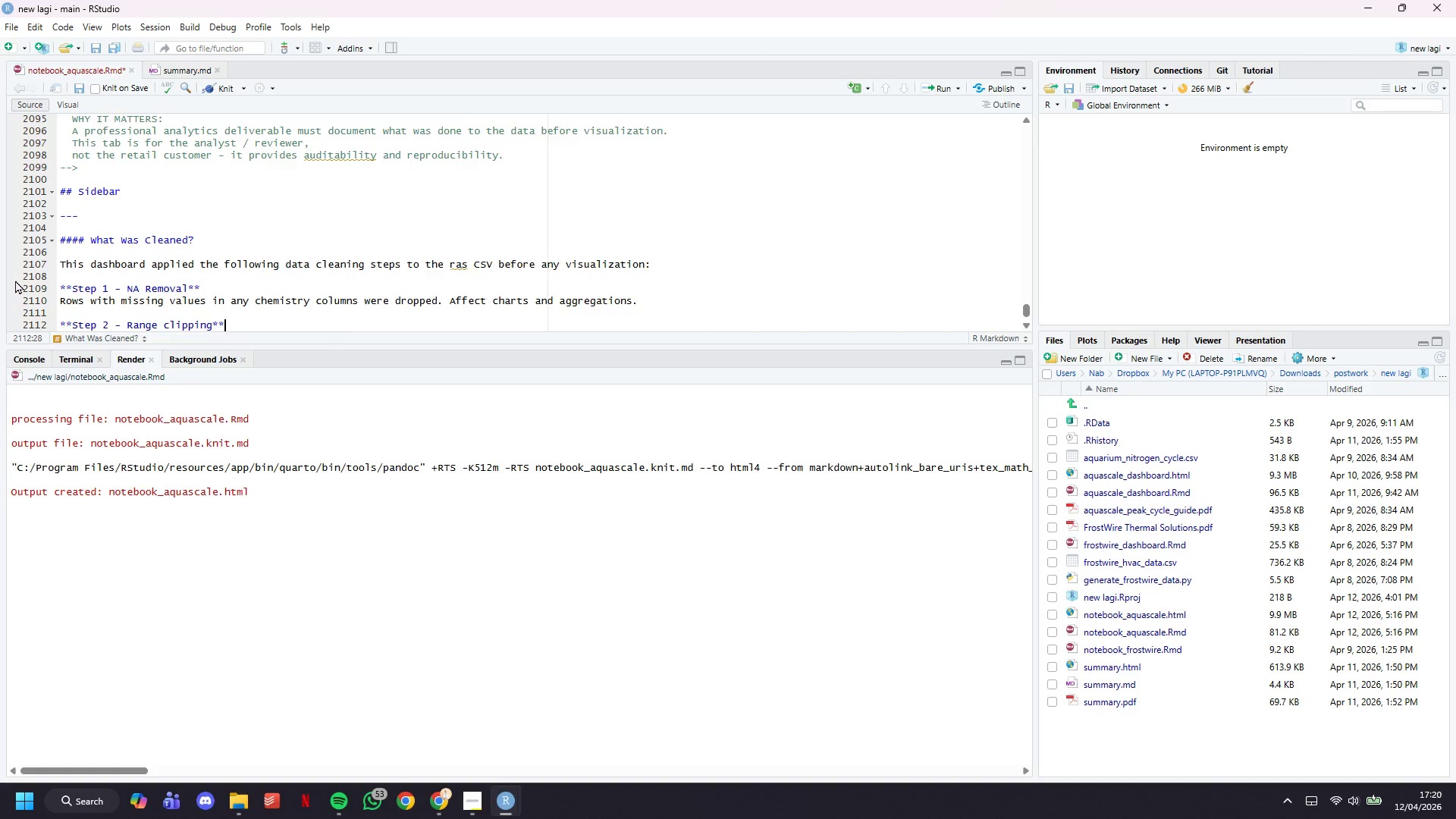 
key(Enter)
 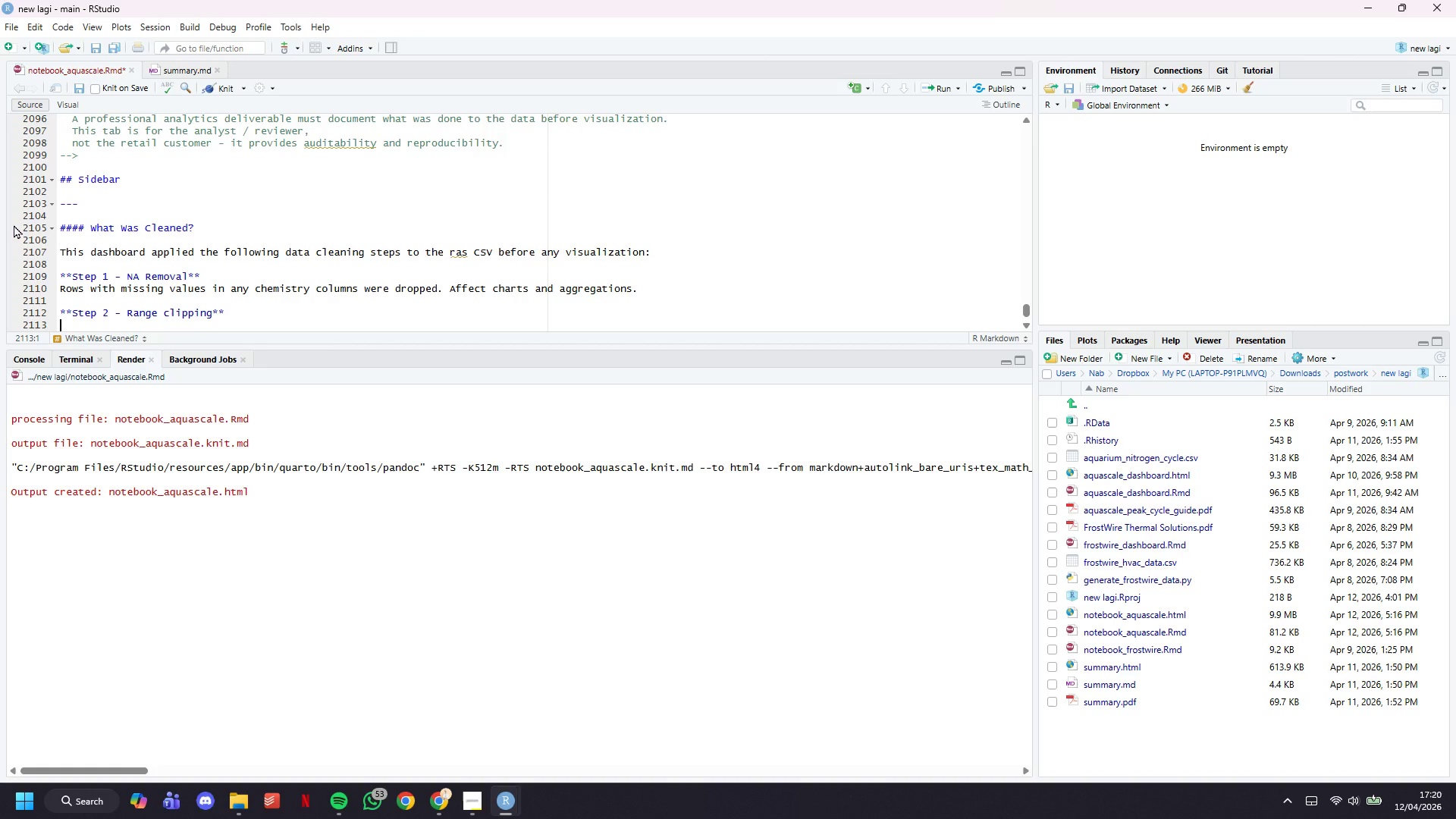 
scroll: coordinate [326, 231], scroll_direction: down, amount: 5.0
 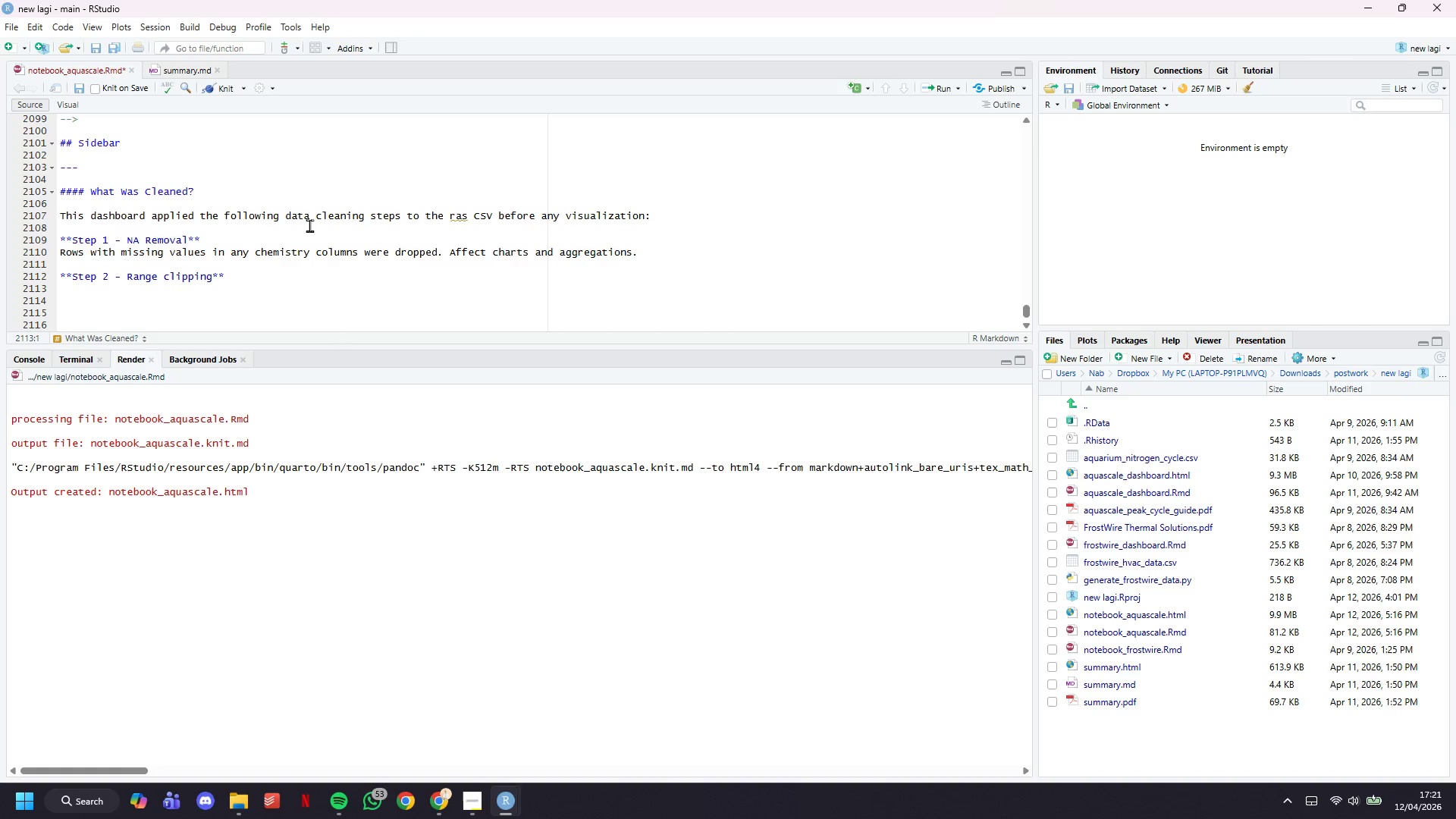 
wait(55.76)
 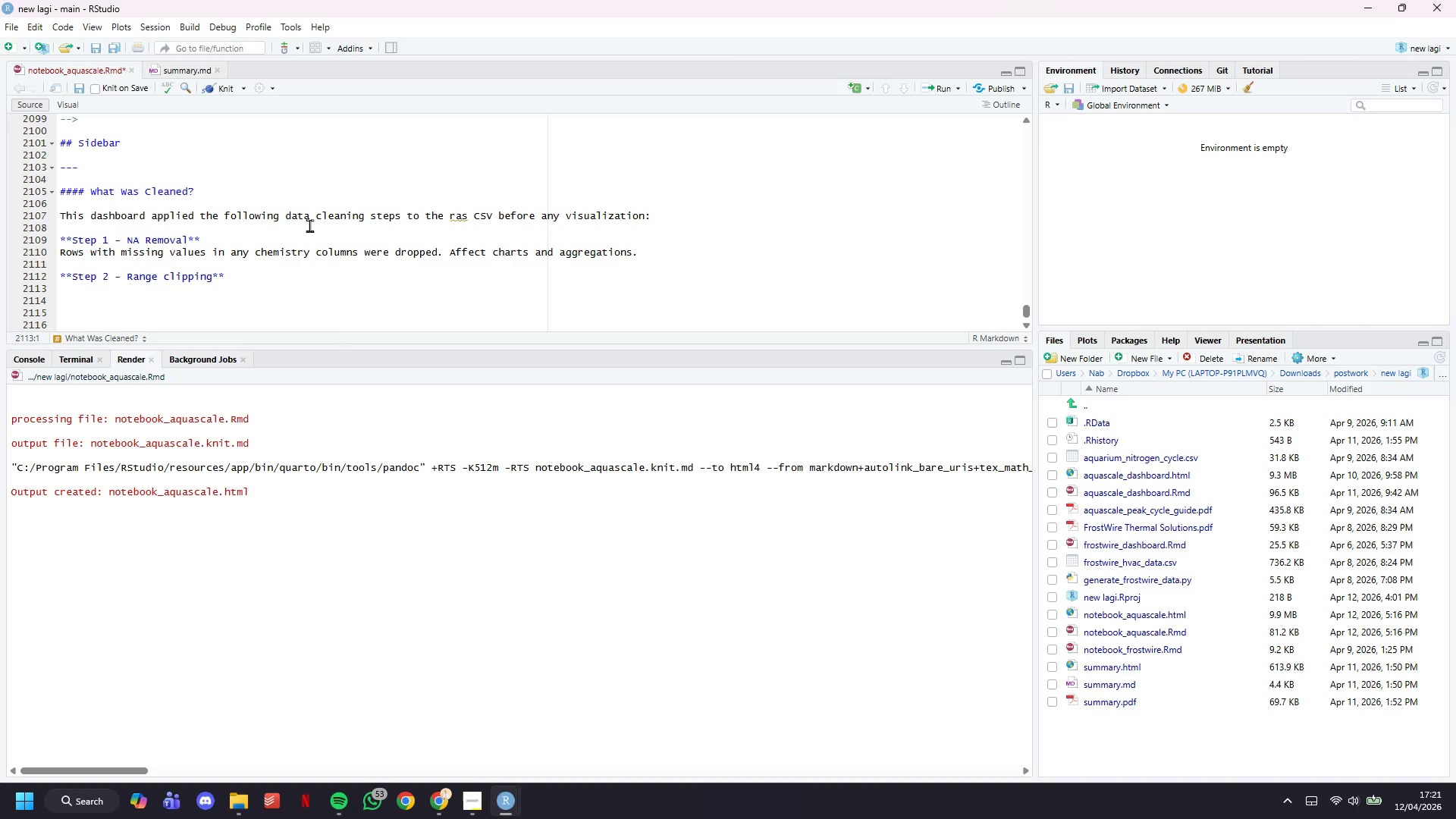 
type(Values outside physically possible ranges were c)
 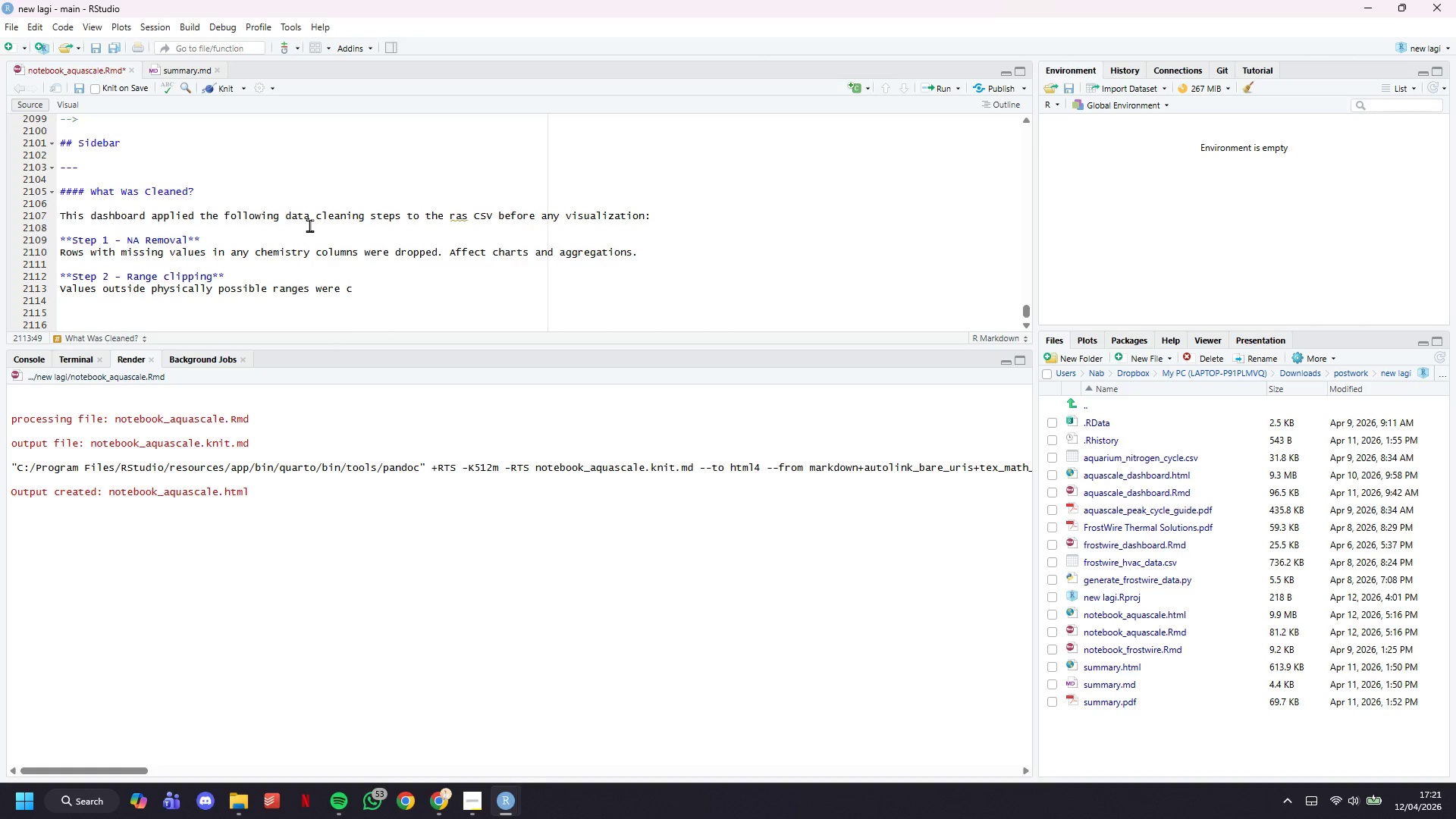 
type(lipped:)
 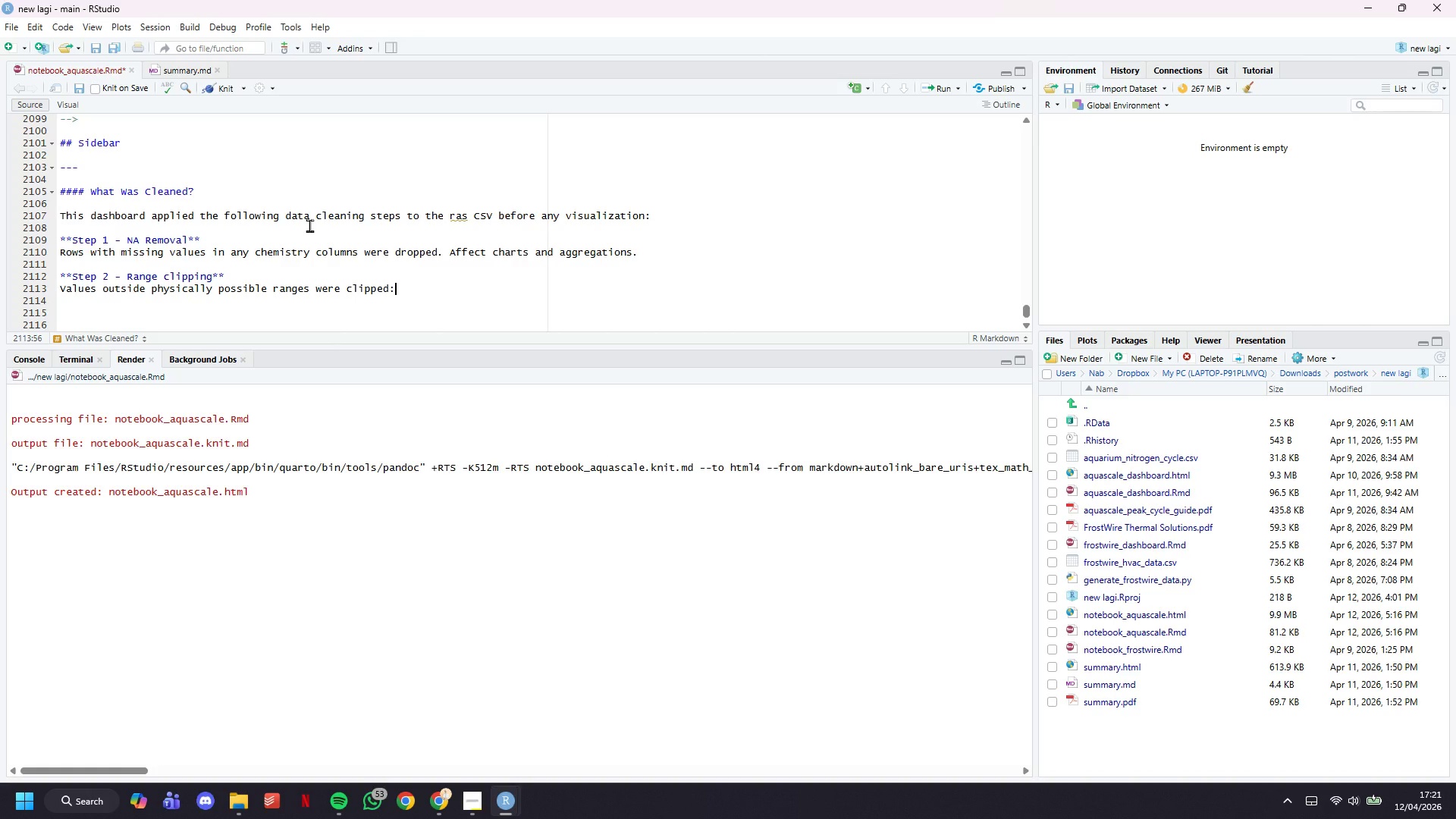 
wait(15.16)
 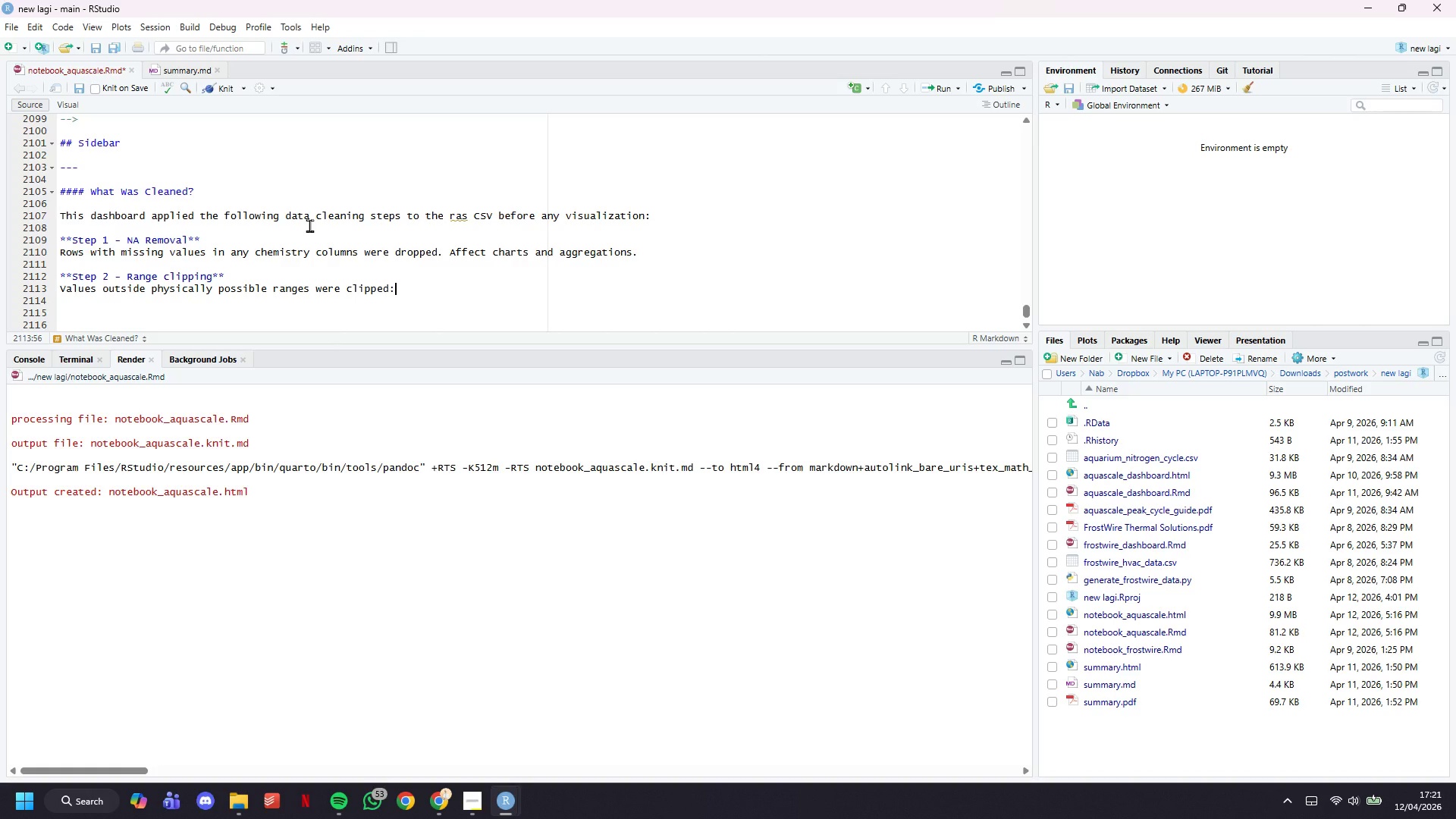 
key(Enter)
 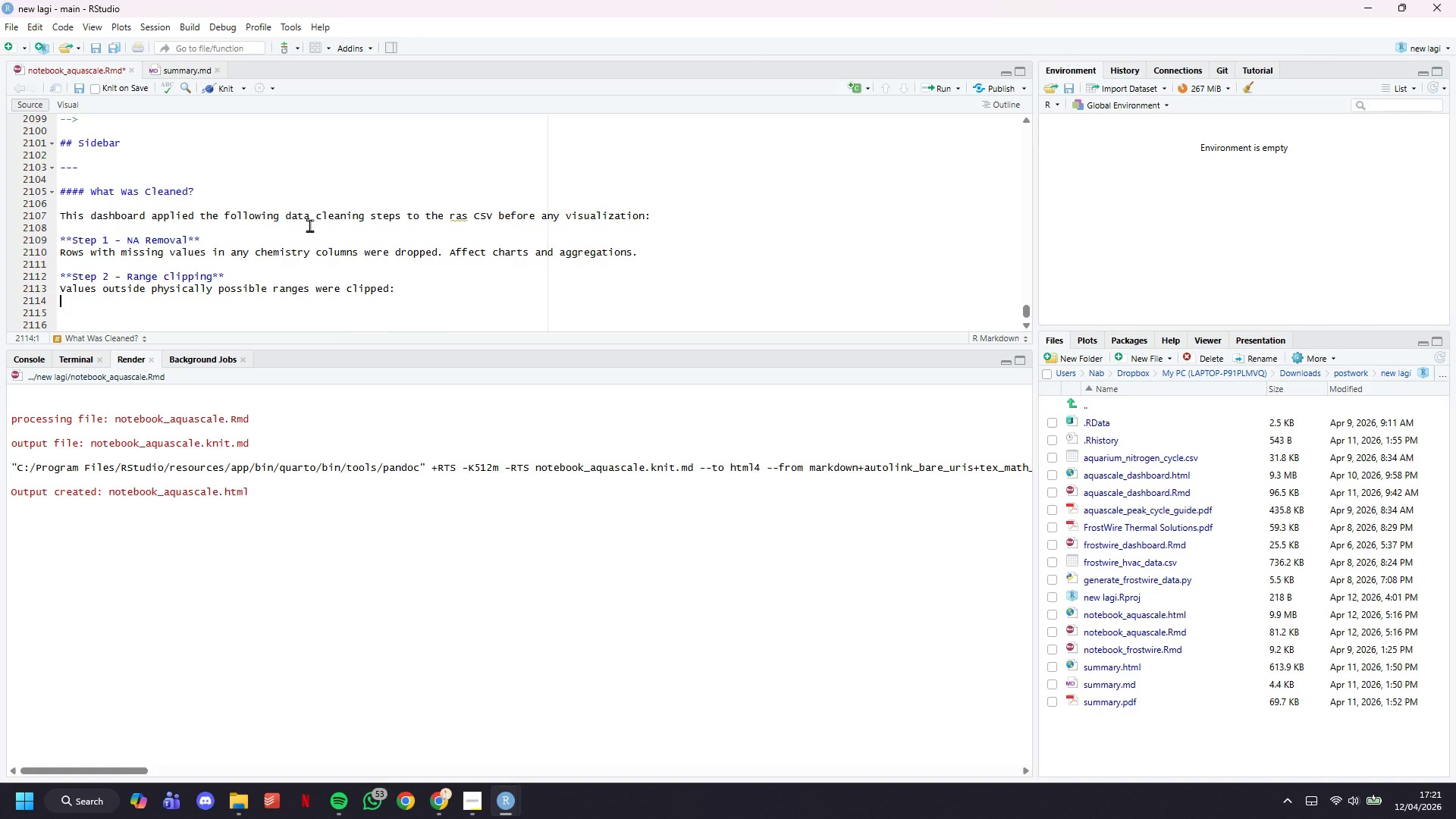 
key(Minus)
 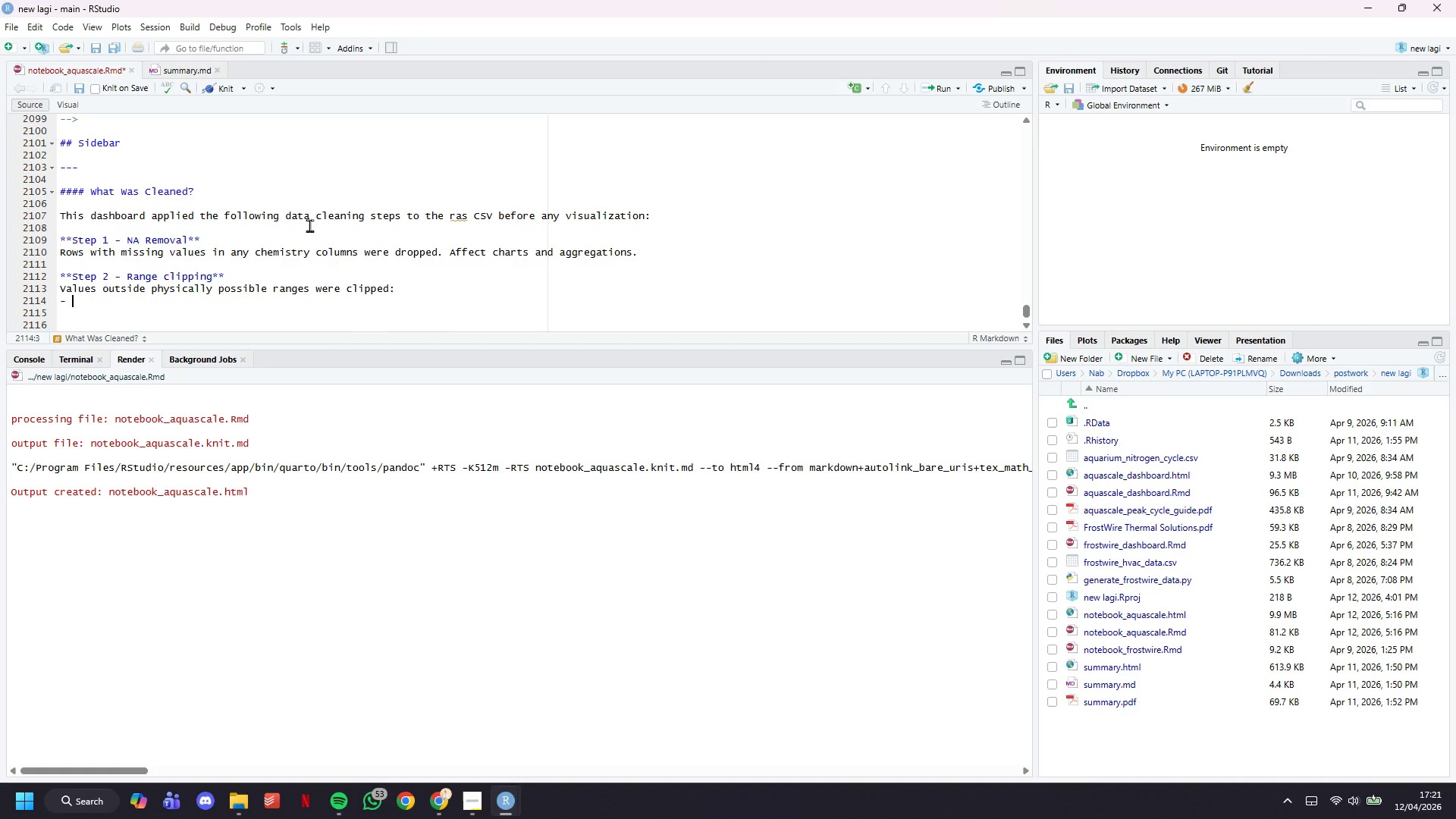 
key(Space)
 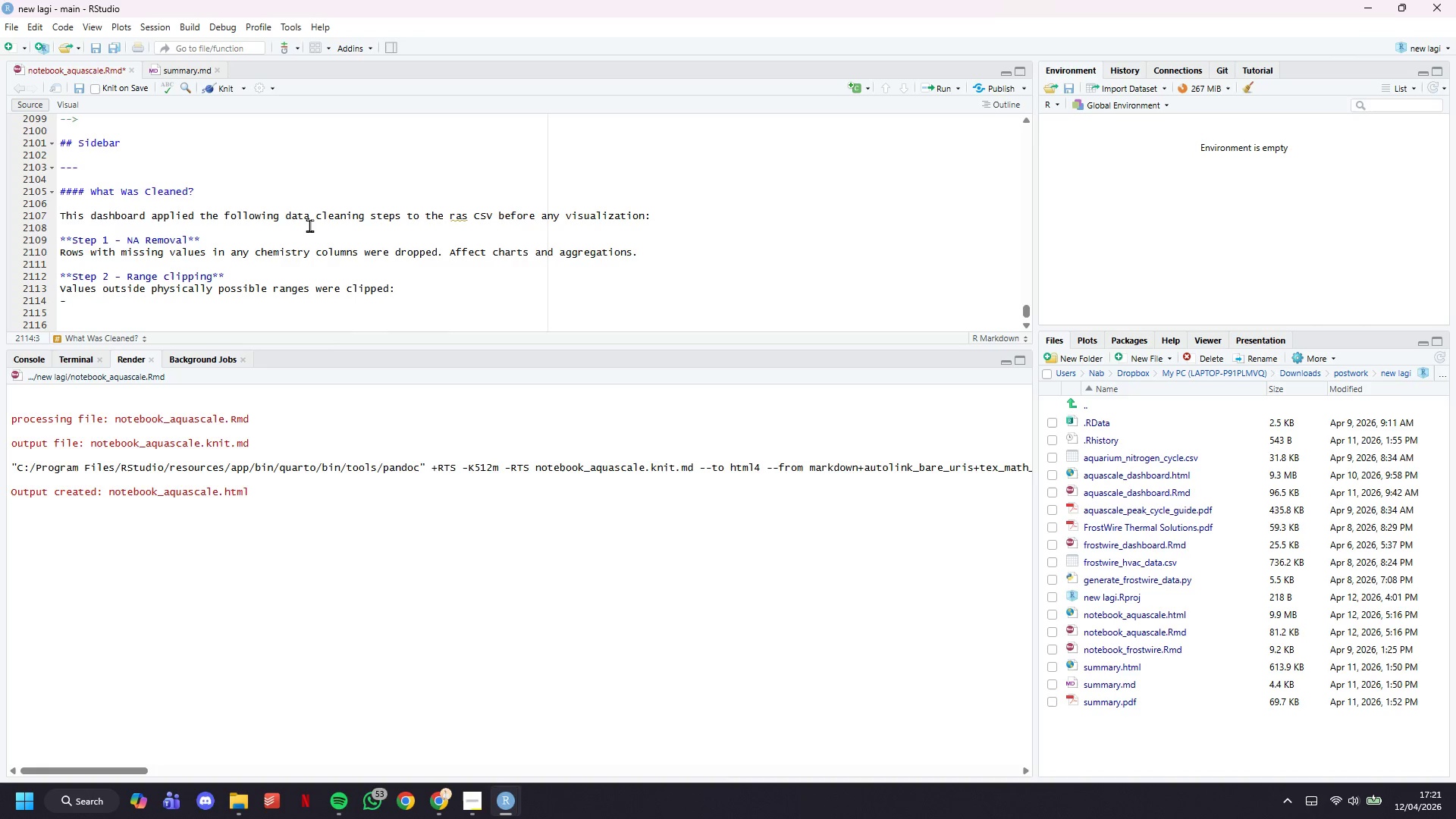 
type(NH3 : 0-12 PM)
key(Backspace)
key(Backspace)
type(ppm)
 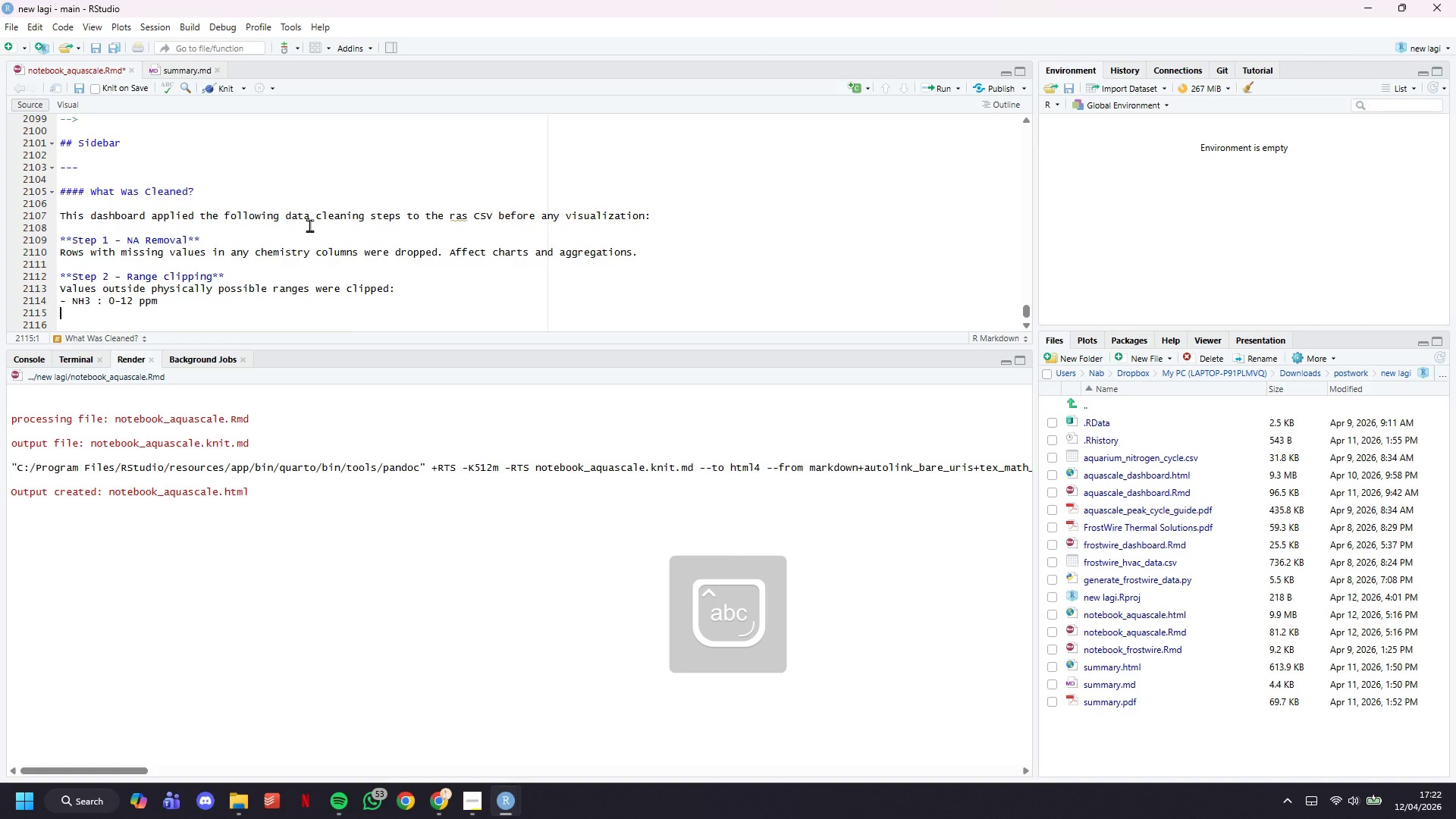 
 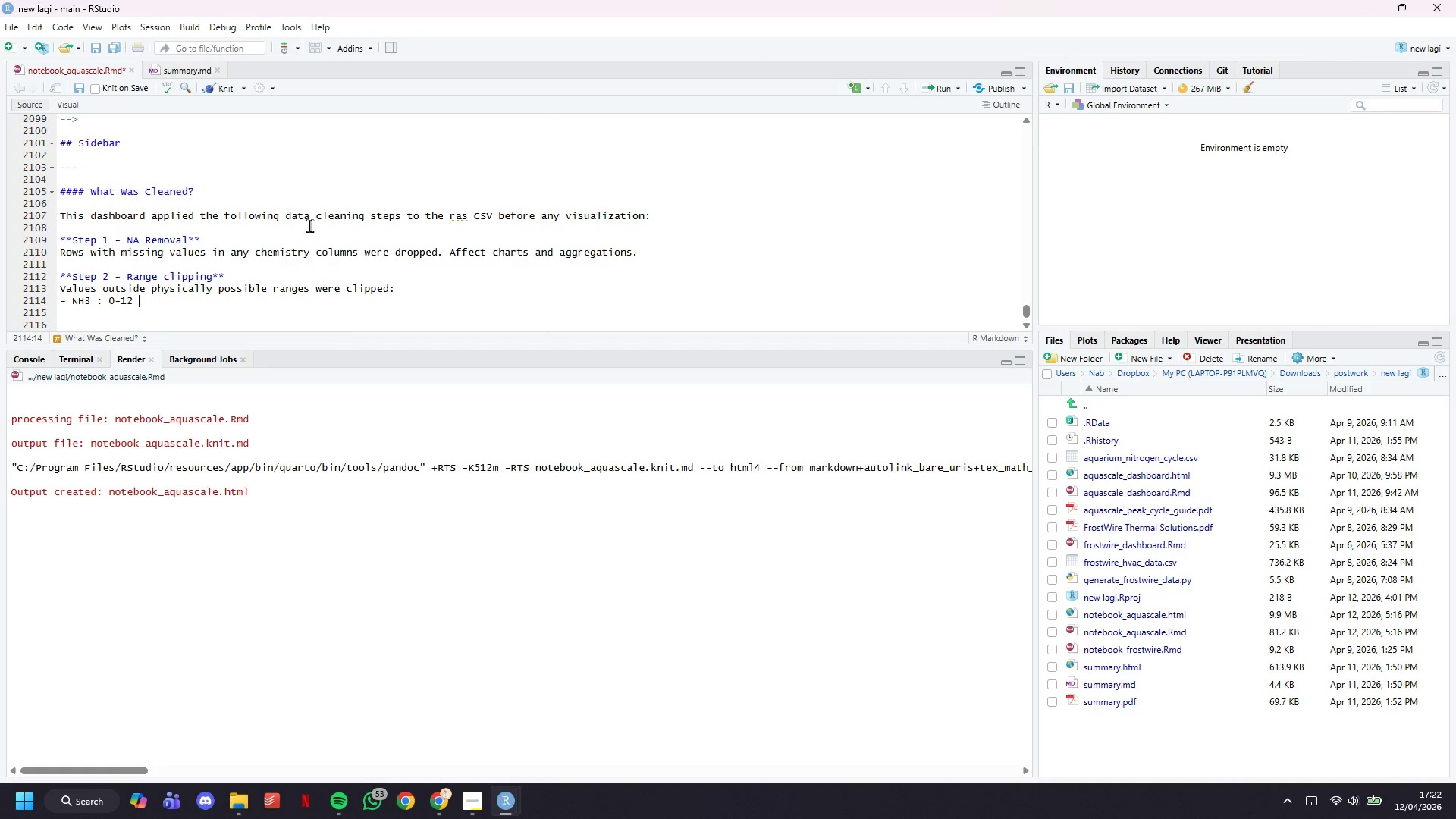 
key(Enter)
 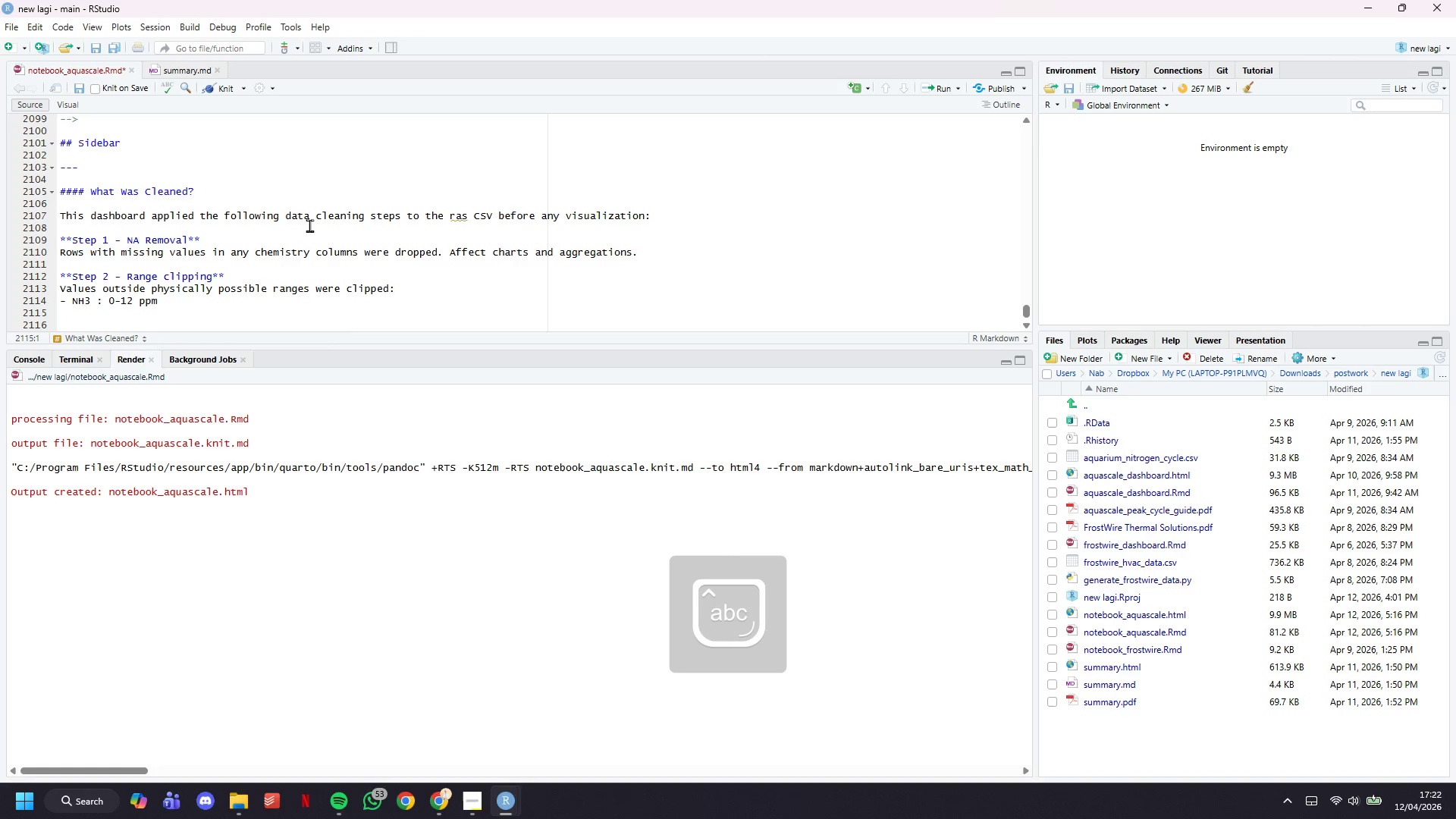 
key(Minus)
 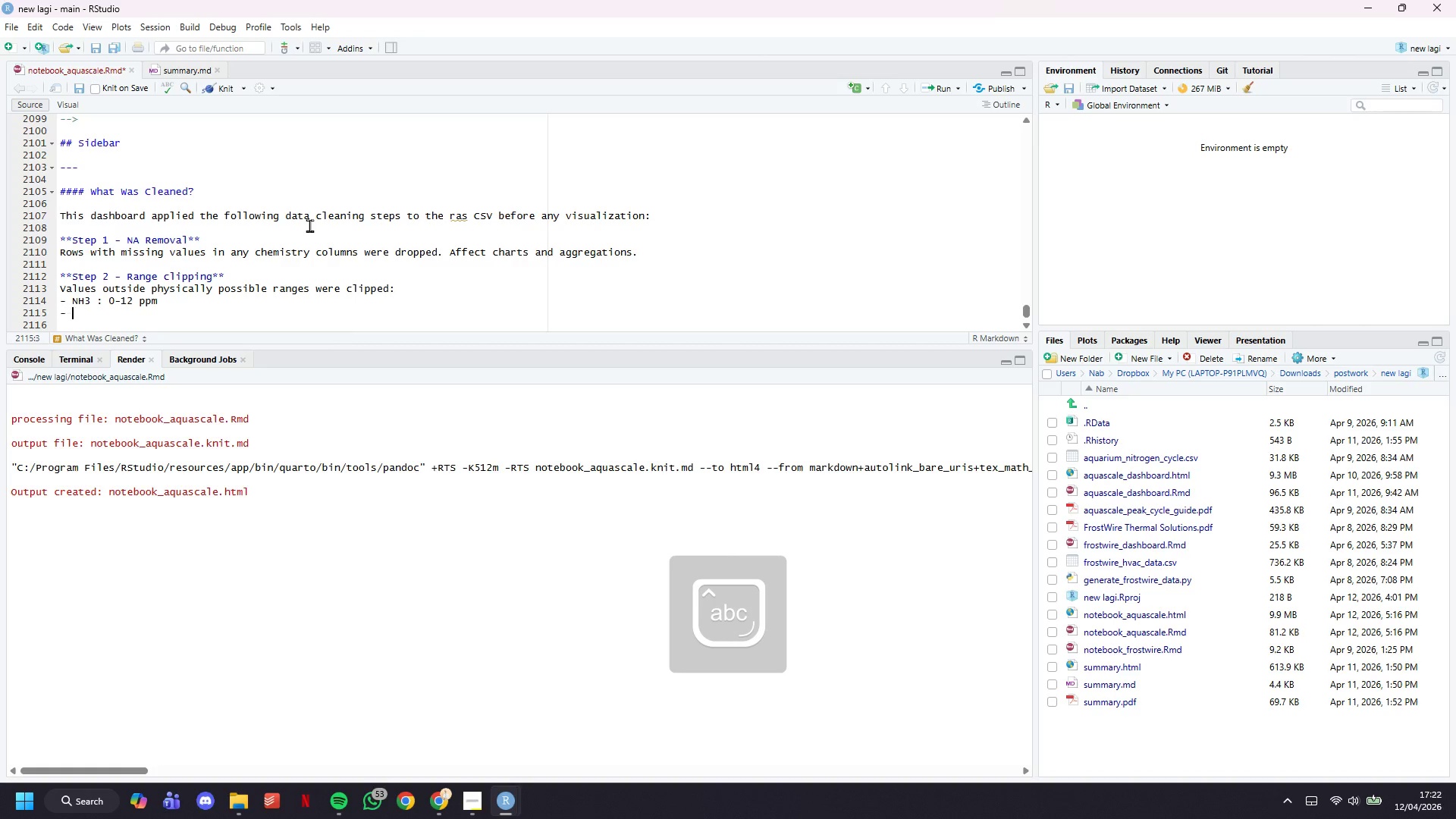 
key(Space)
 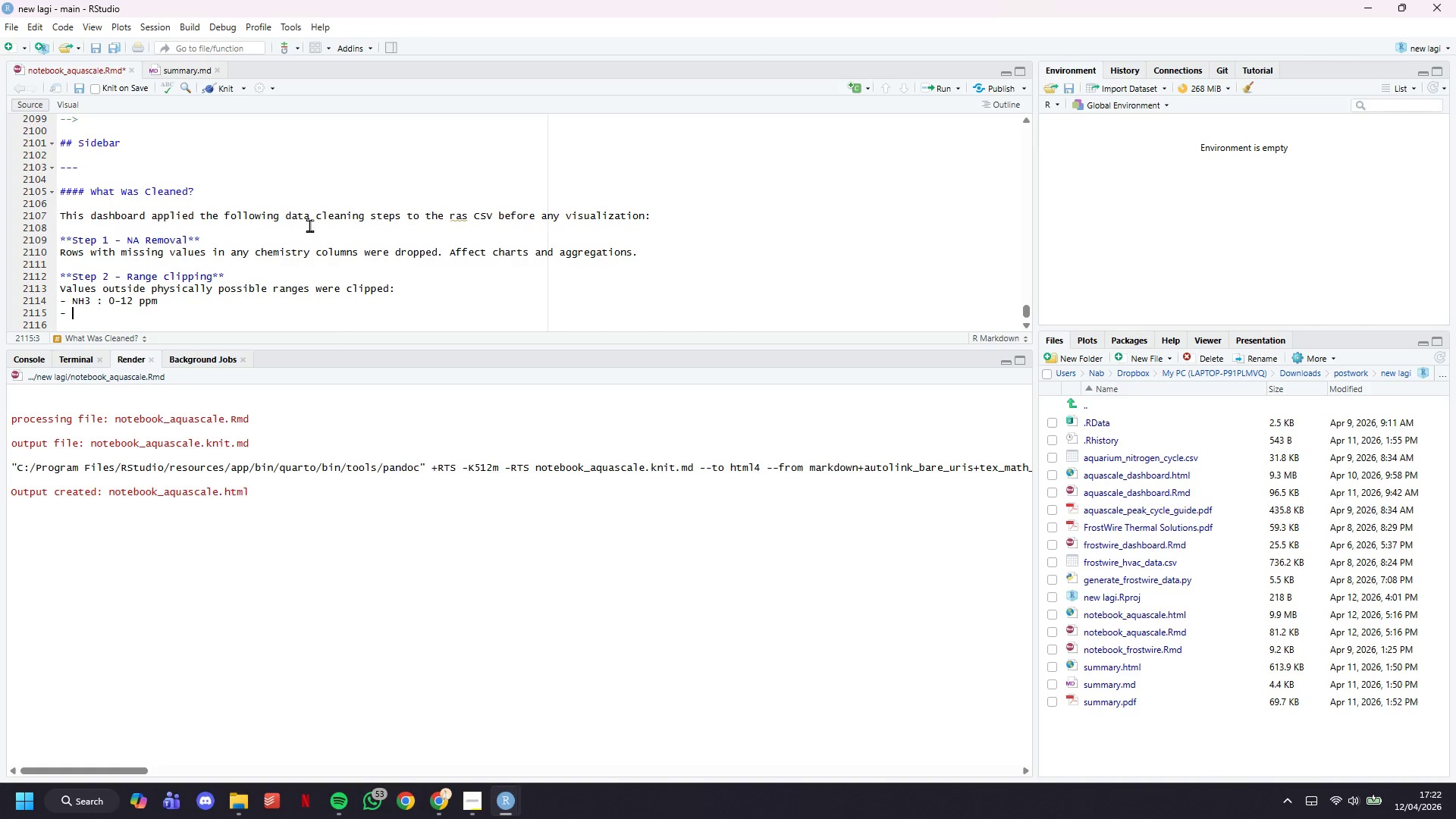 
type(no2 L)
key(Backspace)
type(: )
 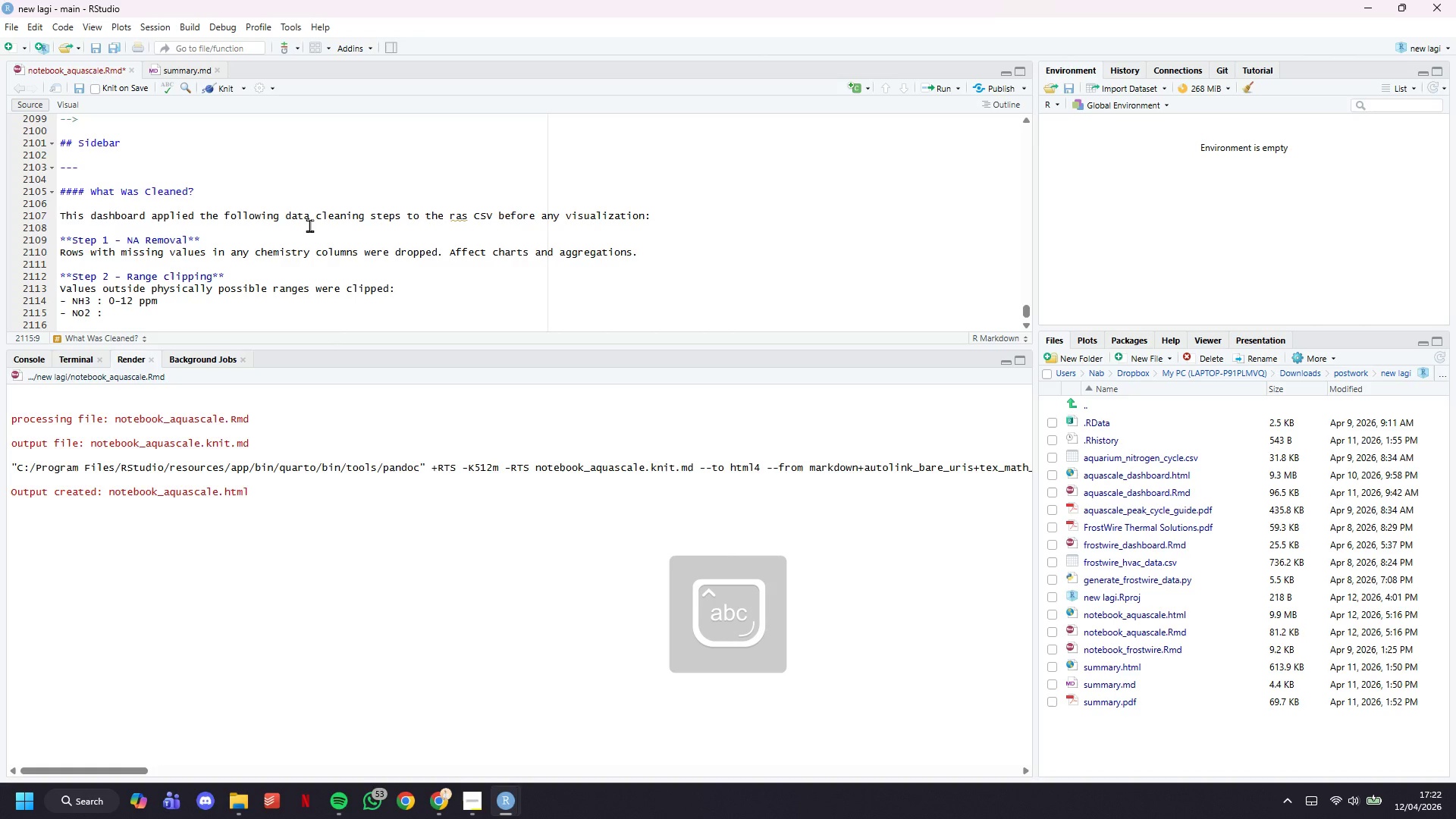 
left_click([453, 748])